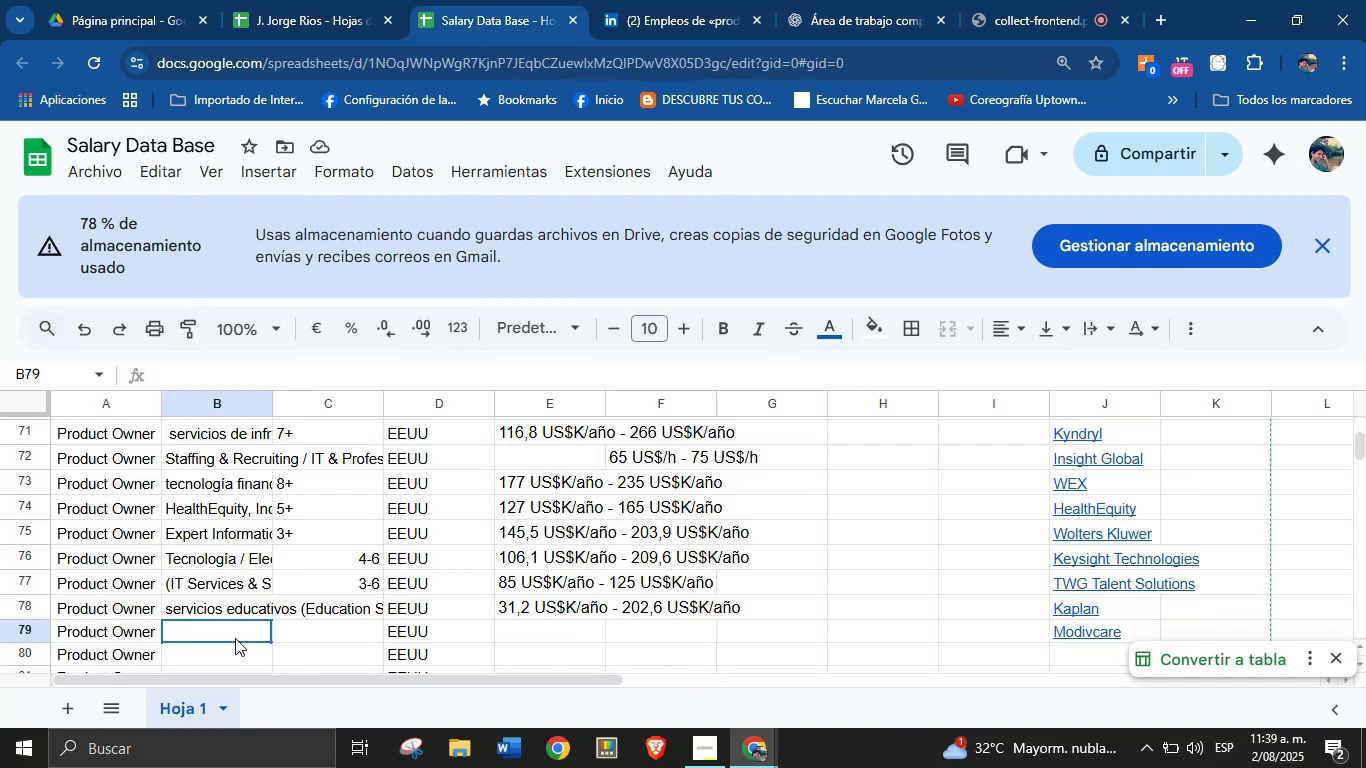 
key(Control+V)
 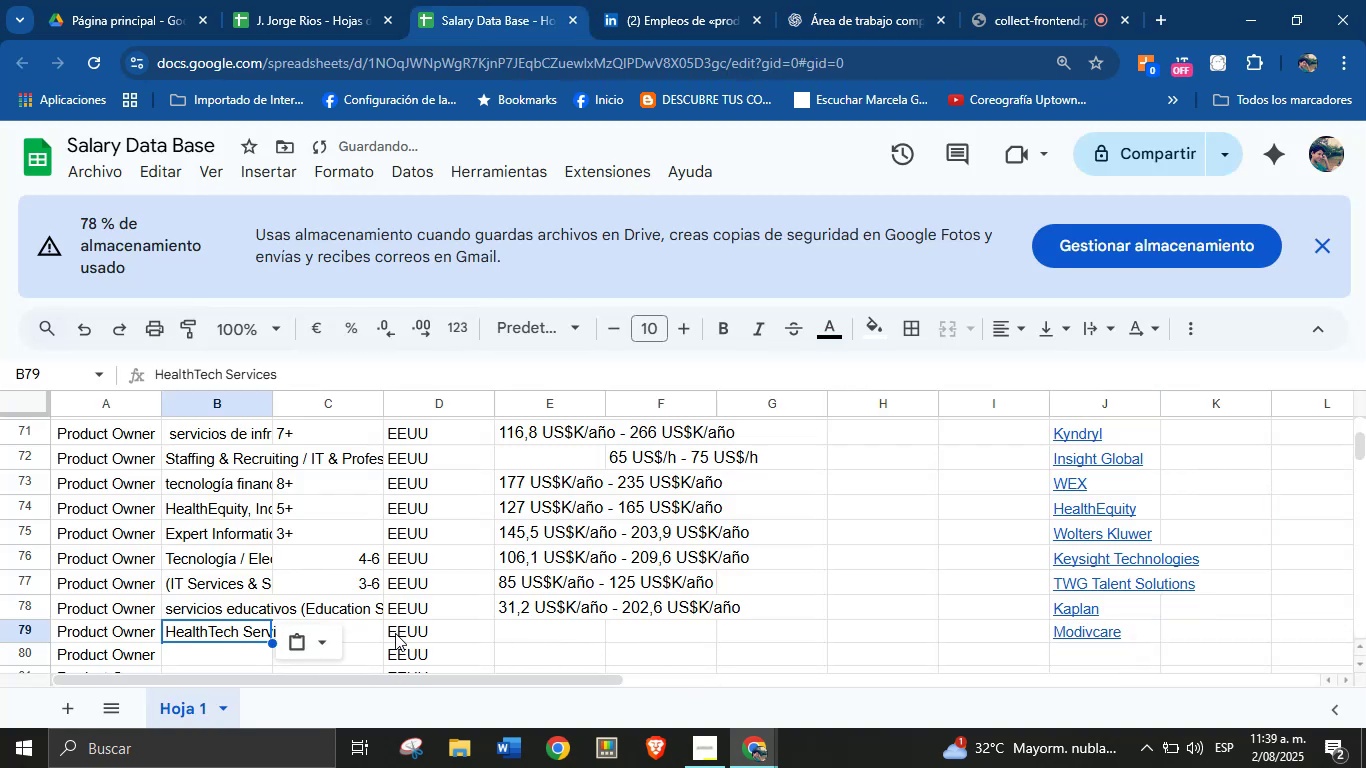 
left_click([367, 631])
 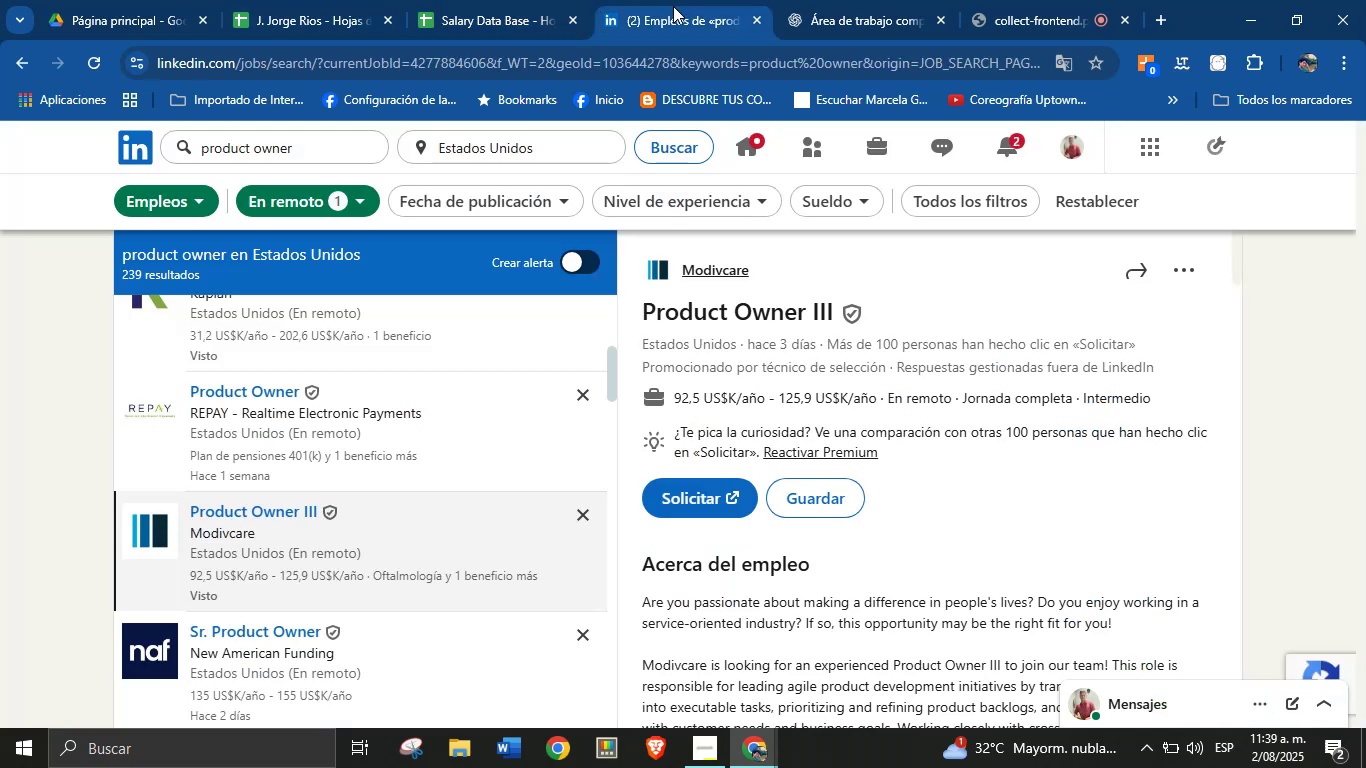 
left_click([512, 0])
 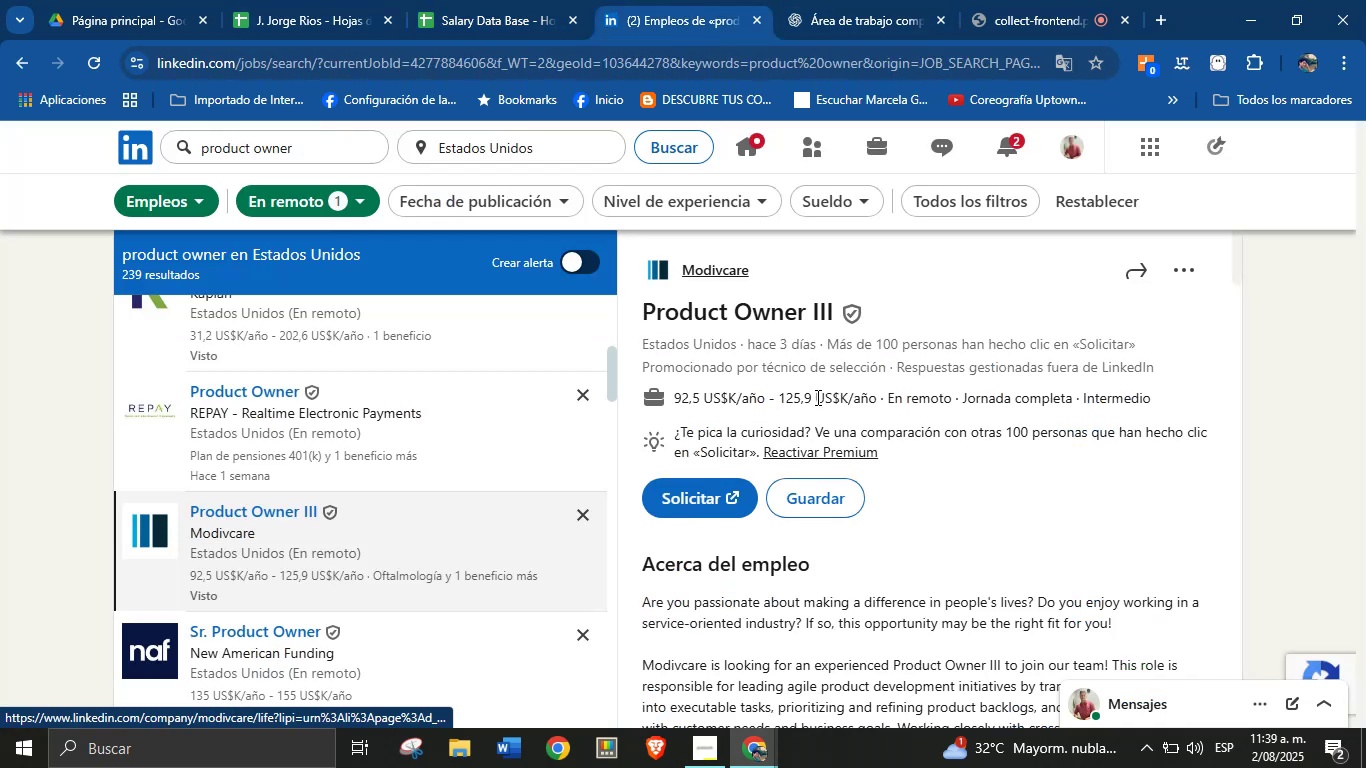 
wait(5.1)
 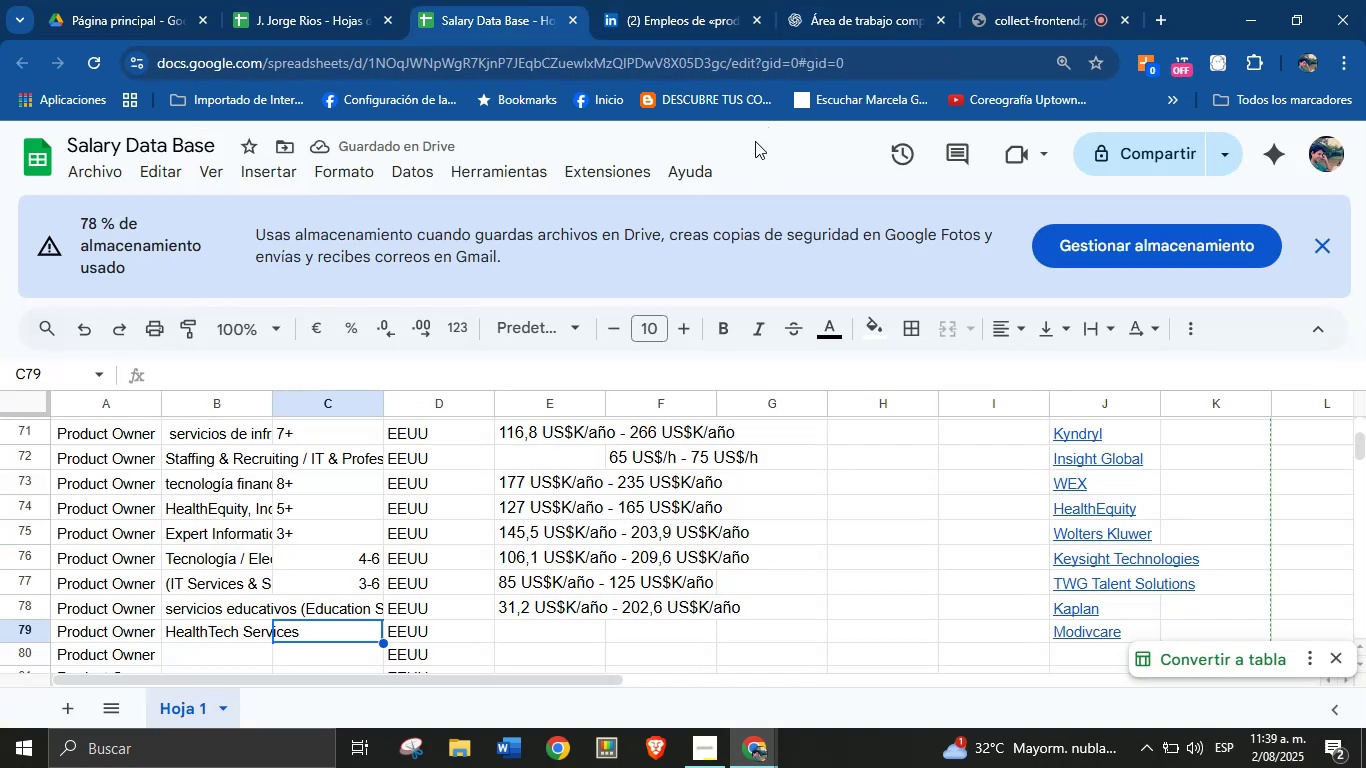 
left_click_drag(start_coordinate=[873, 400], to_coordinate=[675, 401])
 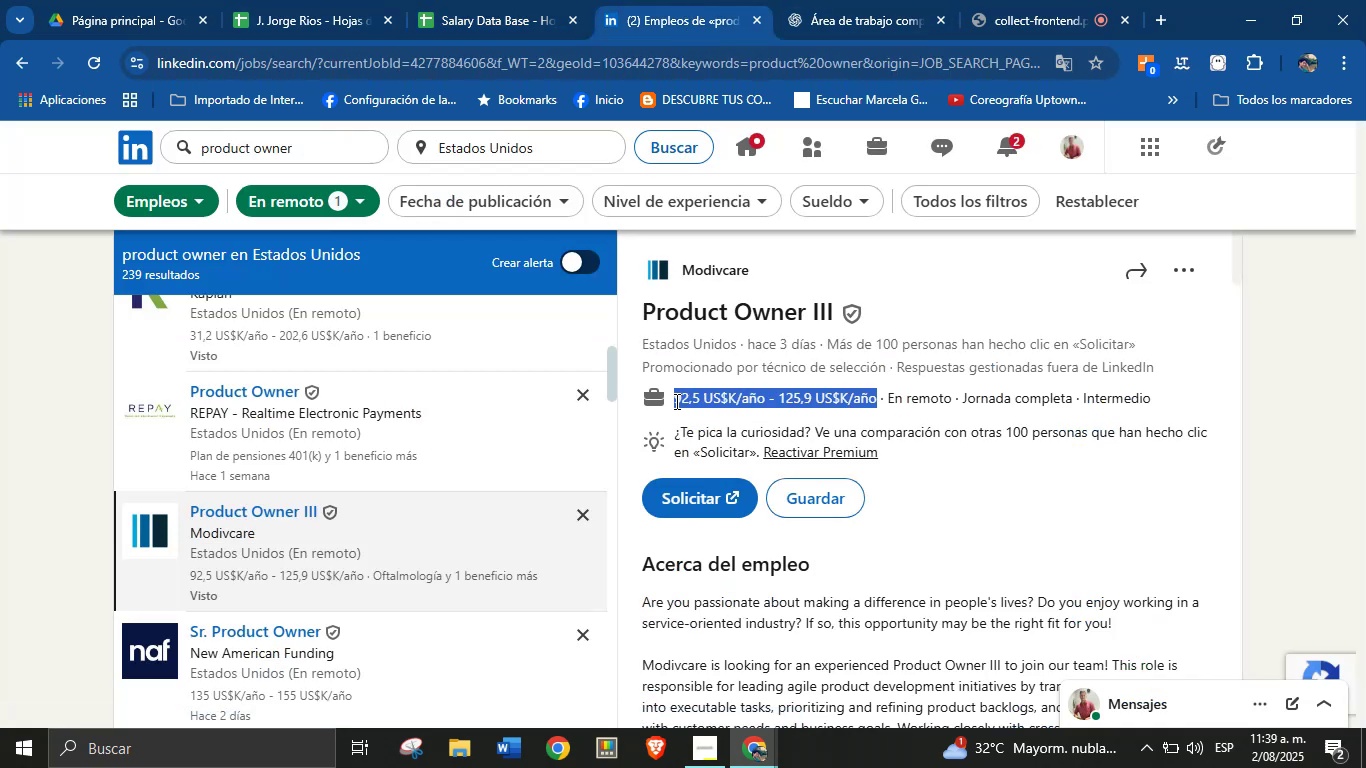 
key(Control+C)
 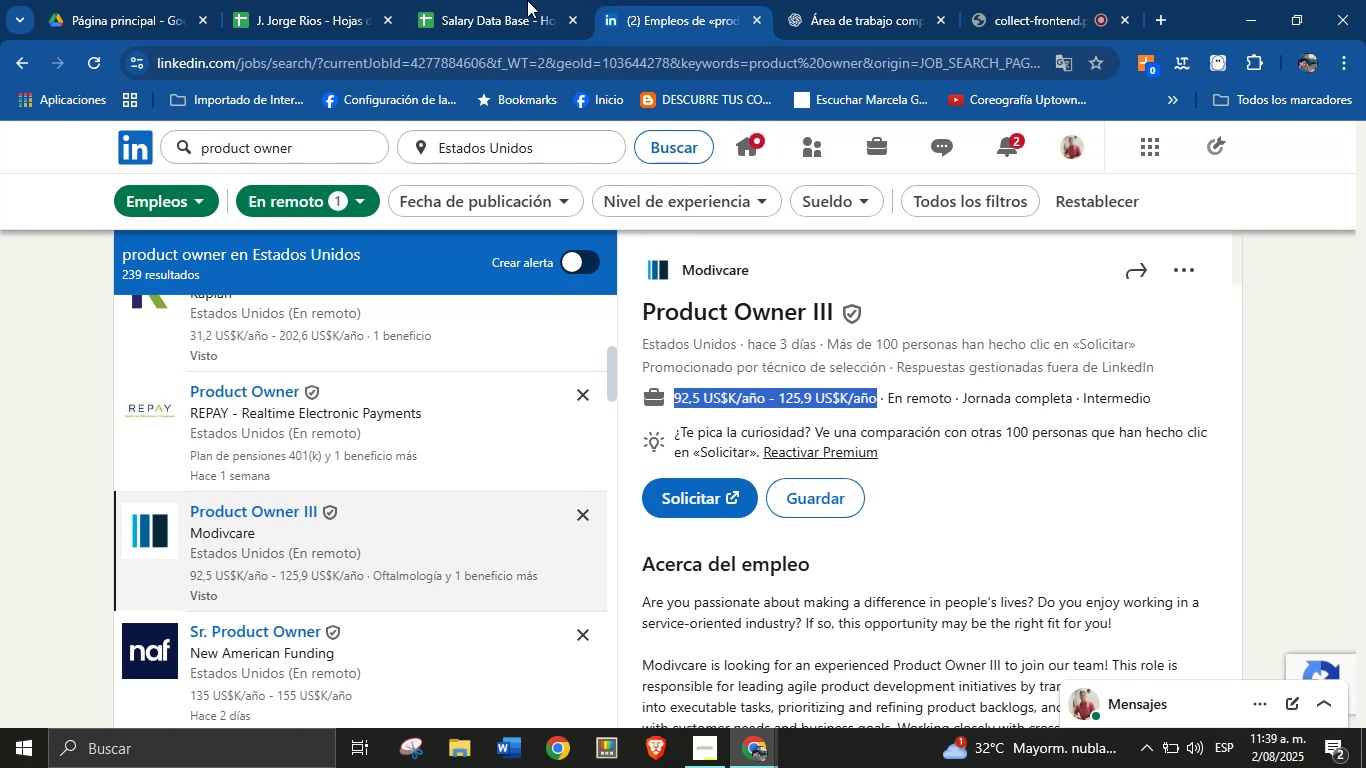 
left_click([527, 0])
 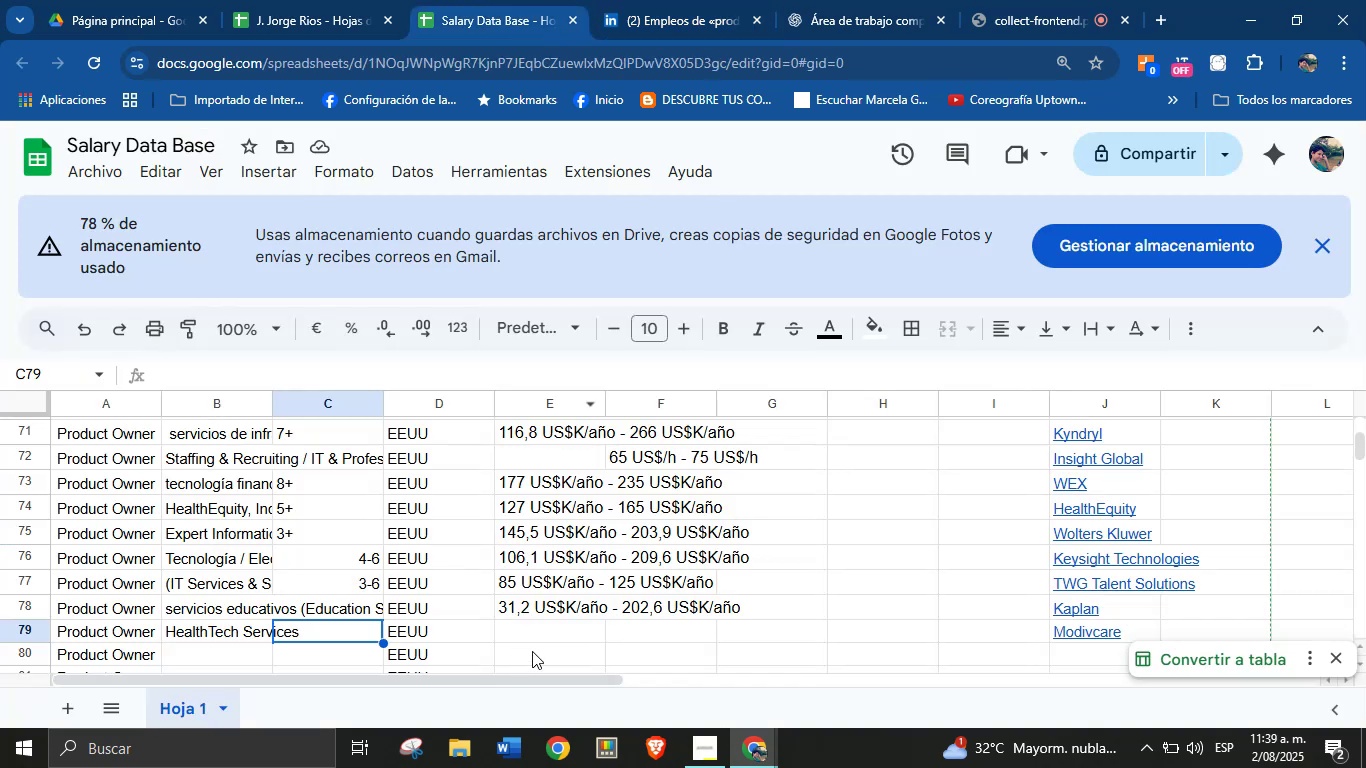 
left_click([556, 632])
 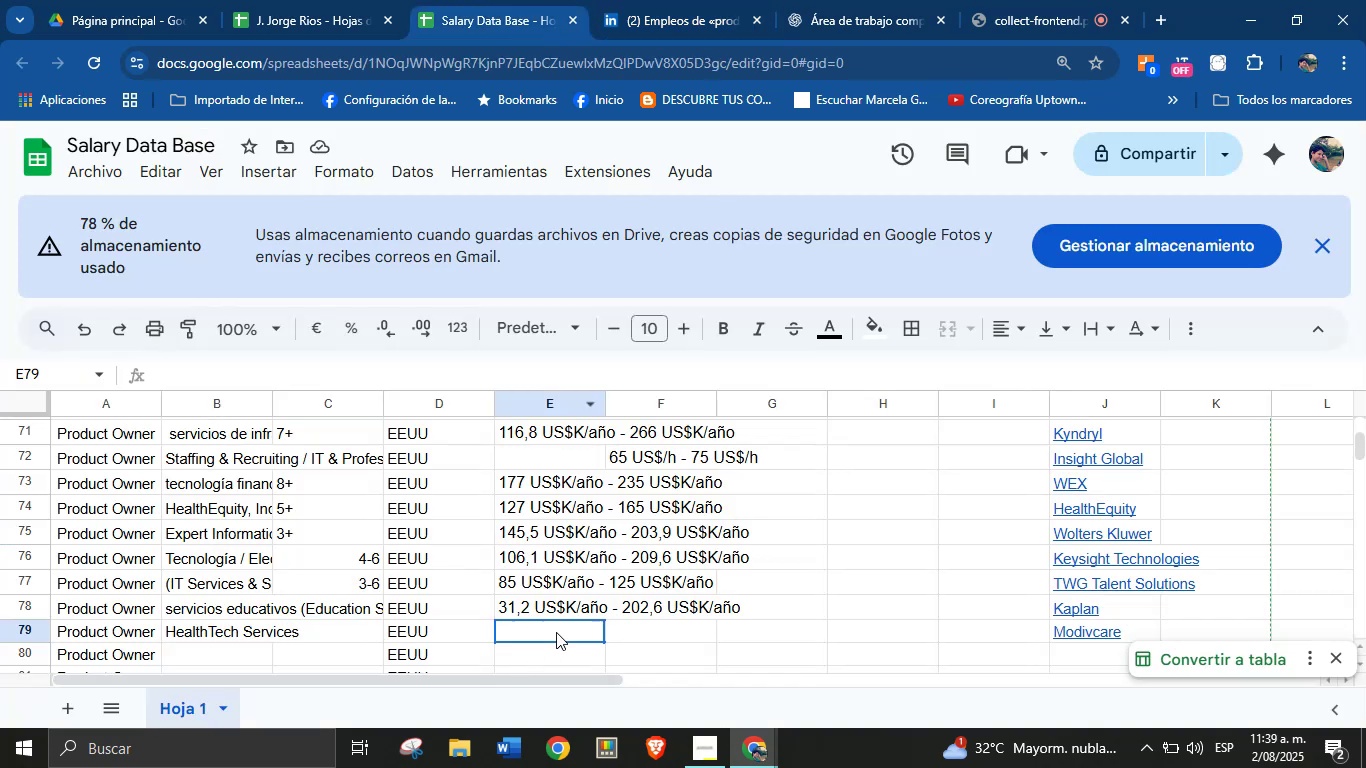 
key(Control+V)
 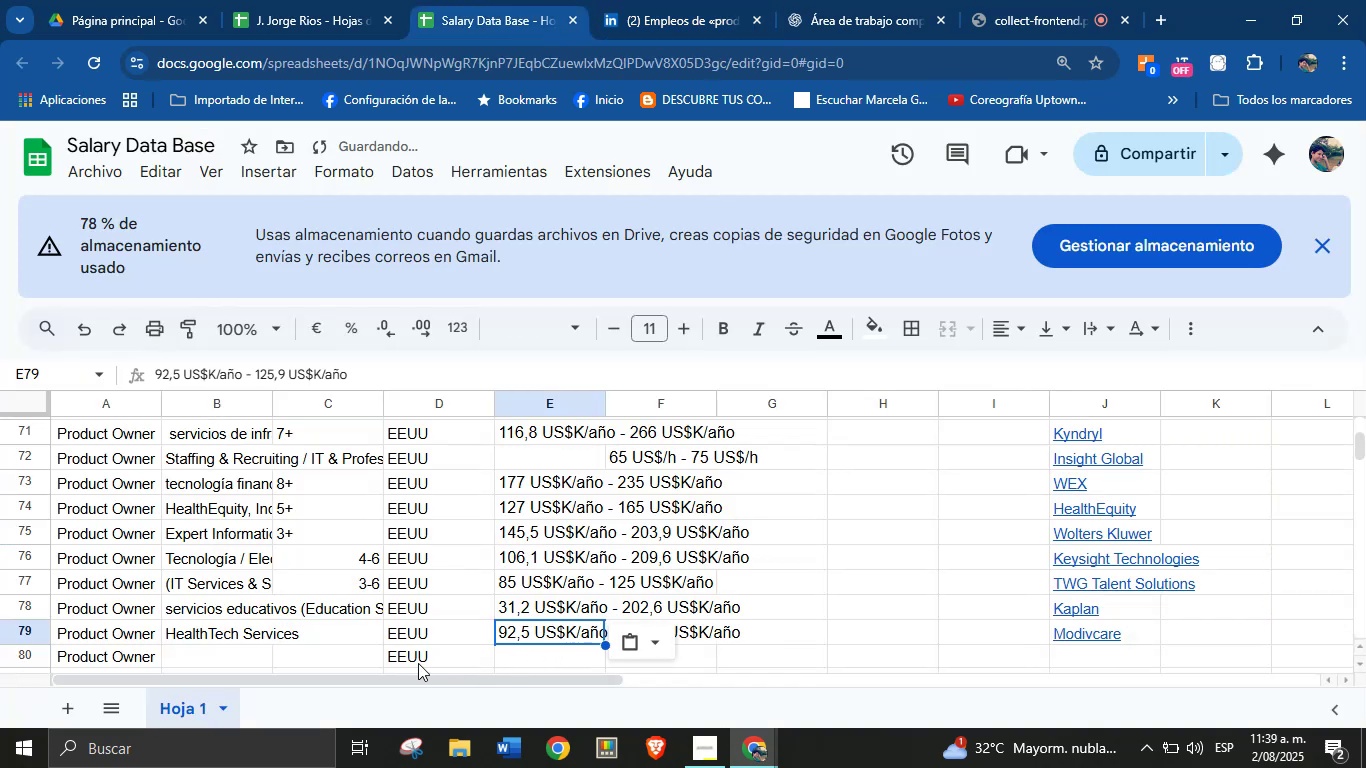 
left_click([225, 657])
 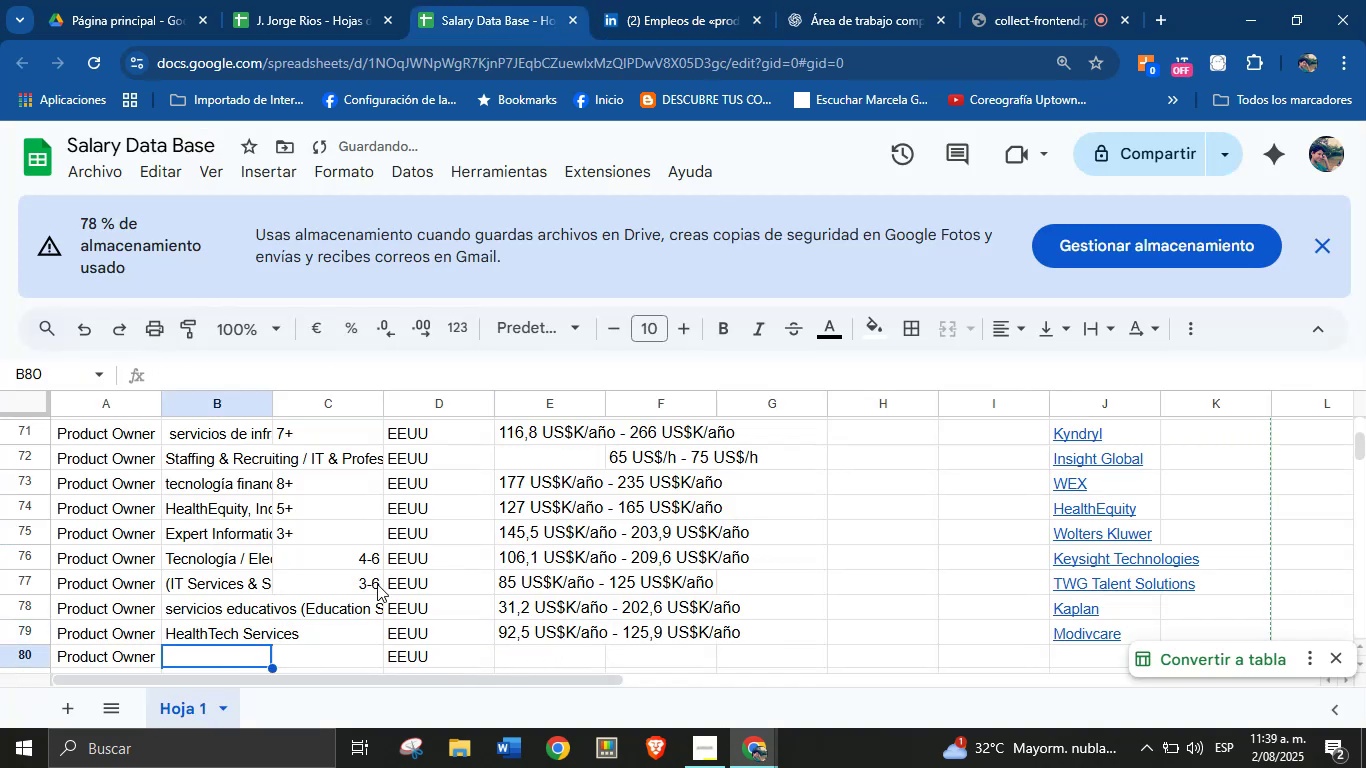 
scroll: coordinate [399, 457], scroll_direction: down, amount: 3.0
 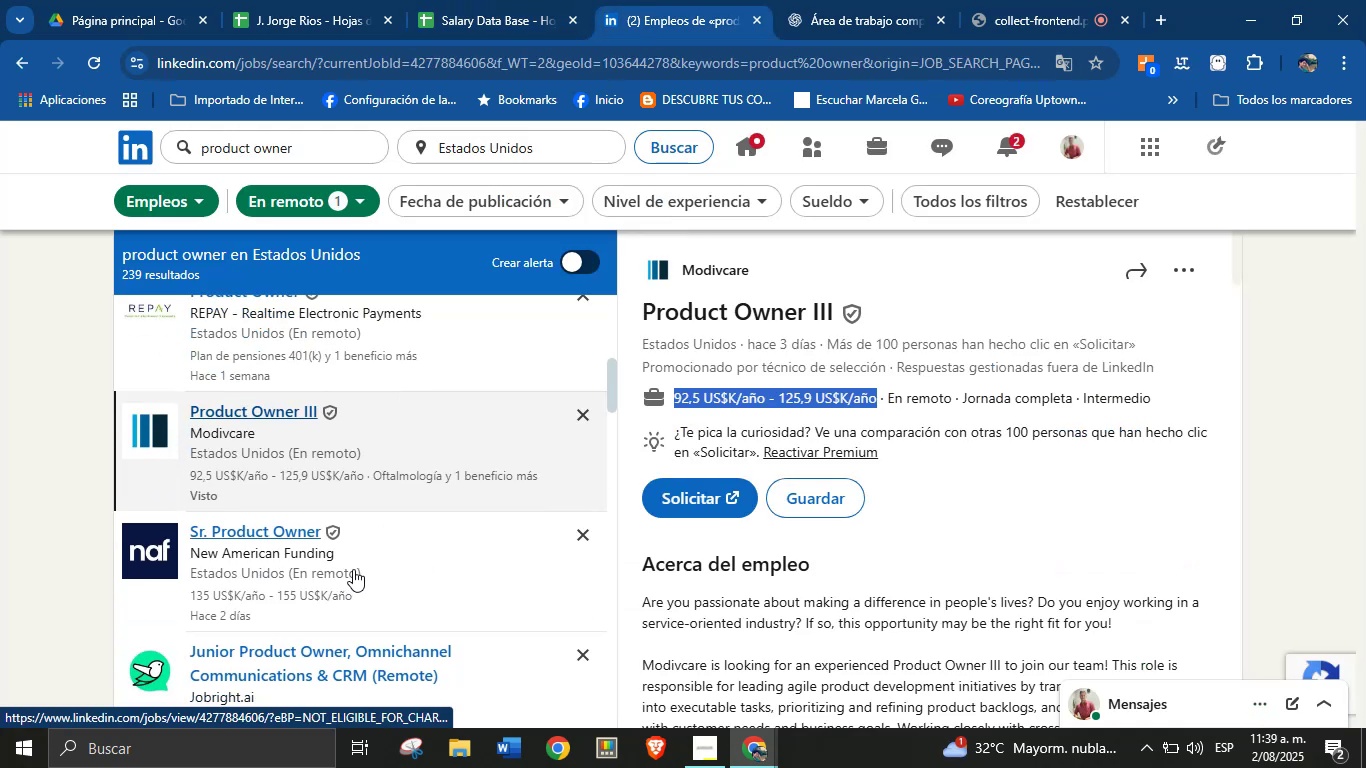 
left_click([356, 566])
 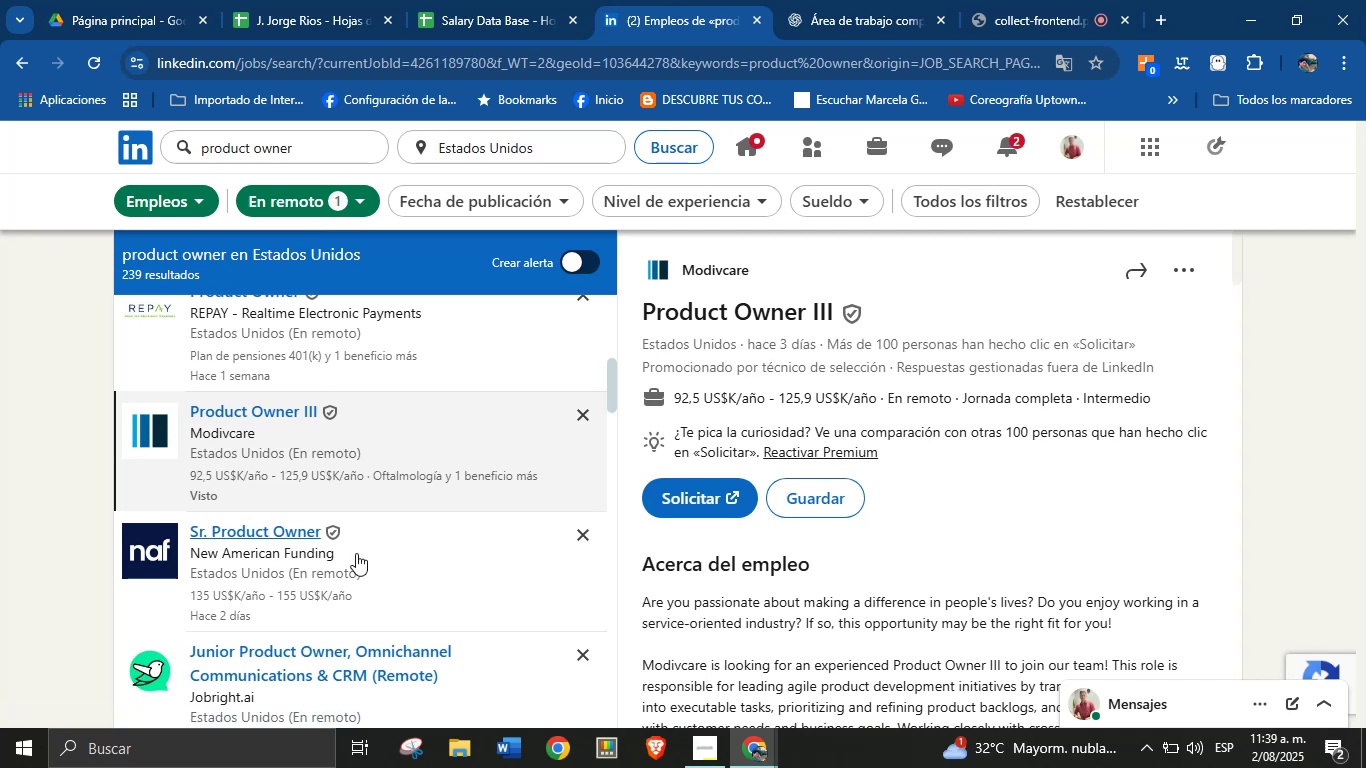 
left_click([477, 0])
 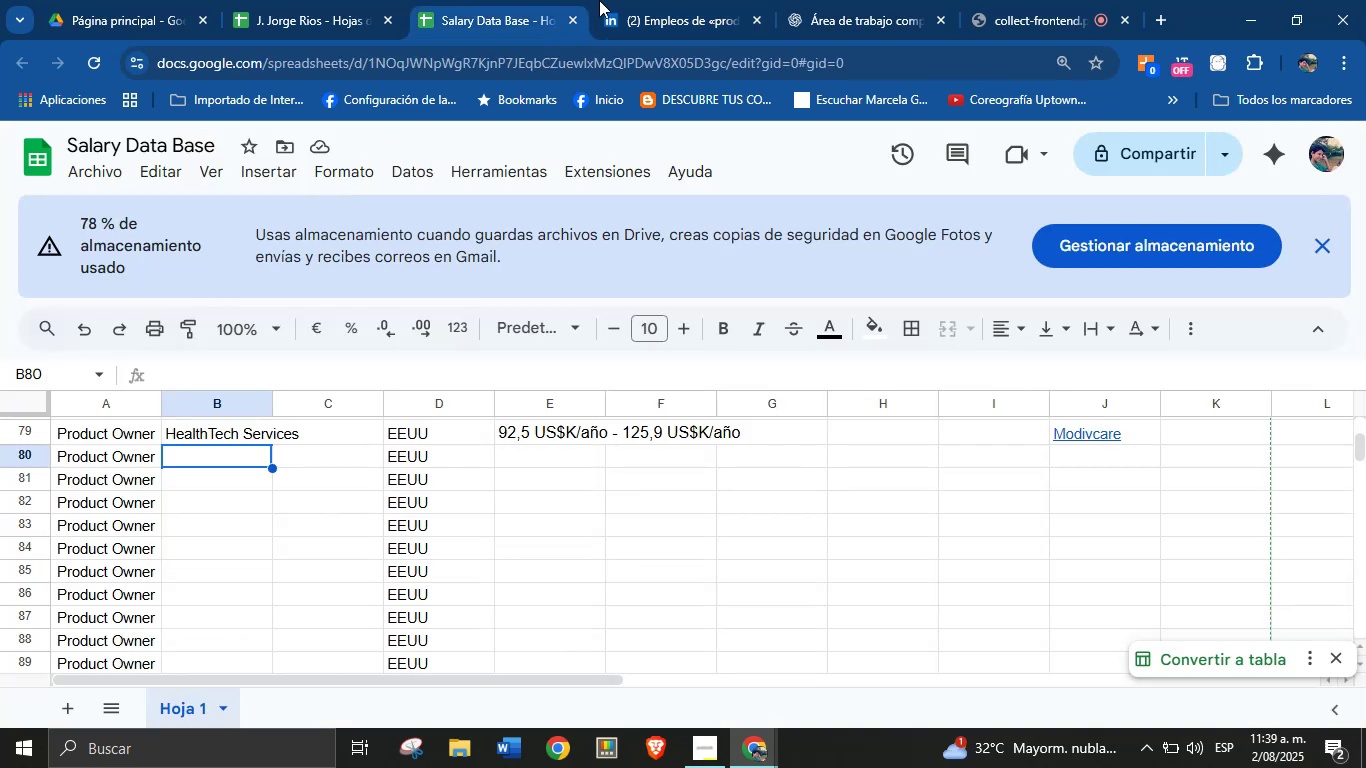 
left_click([684, 0])
 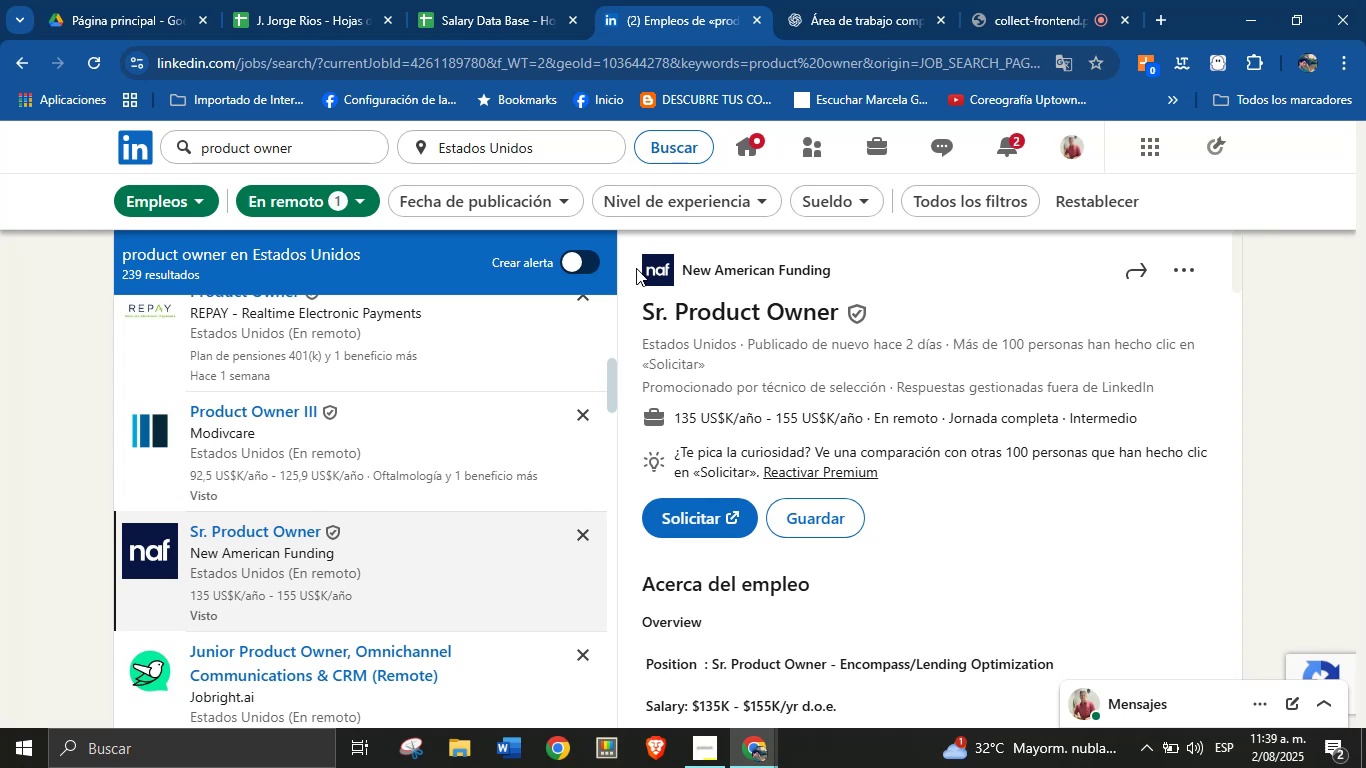 
wait(15.25)
 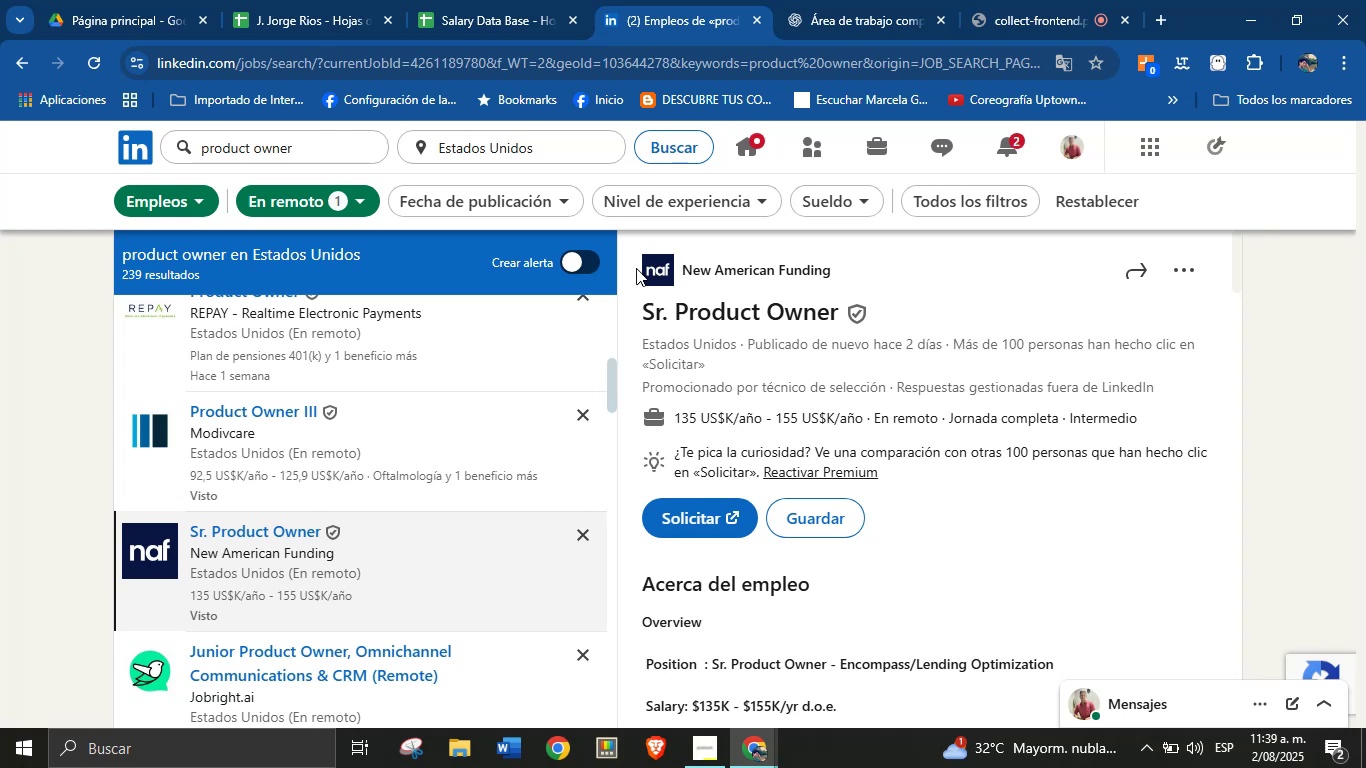 
scroll: coordinate [870, 450], scroll_direction: down, amount: 4.0
 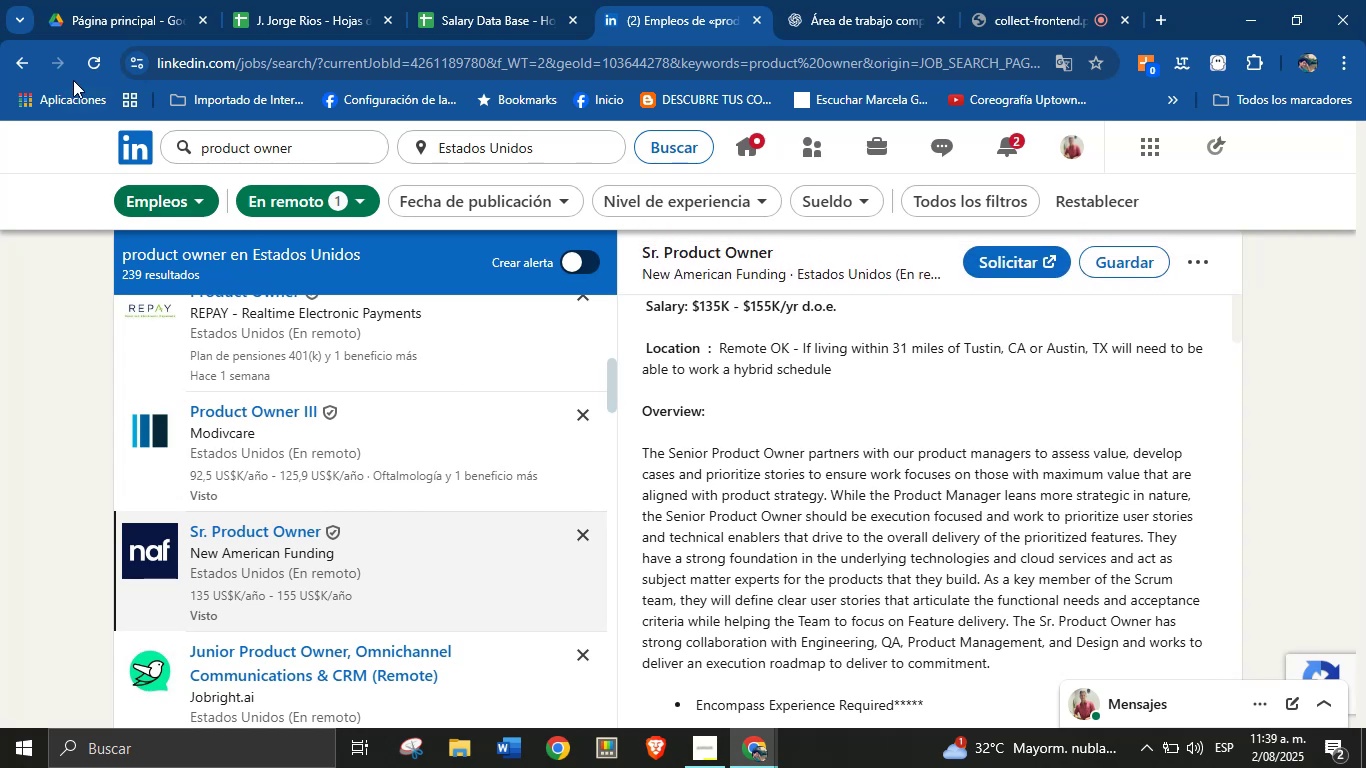 
left_click([90, 68])
 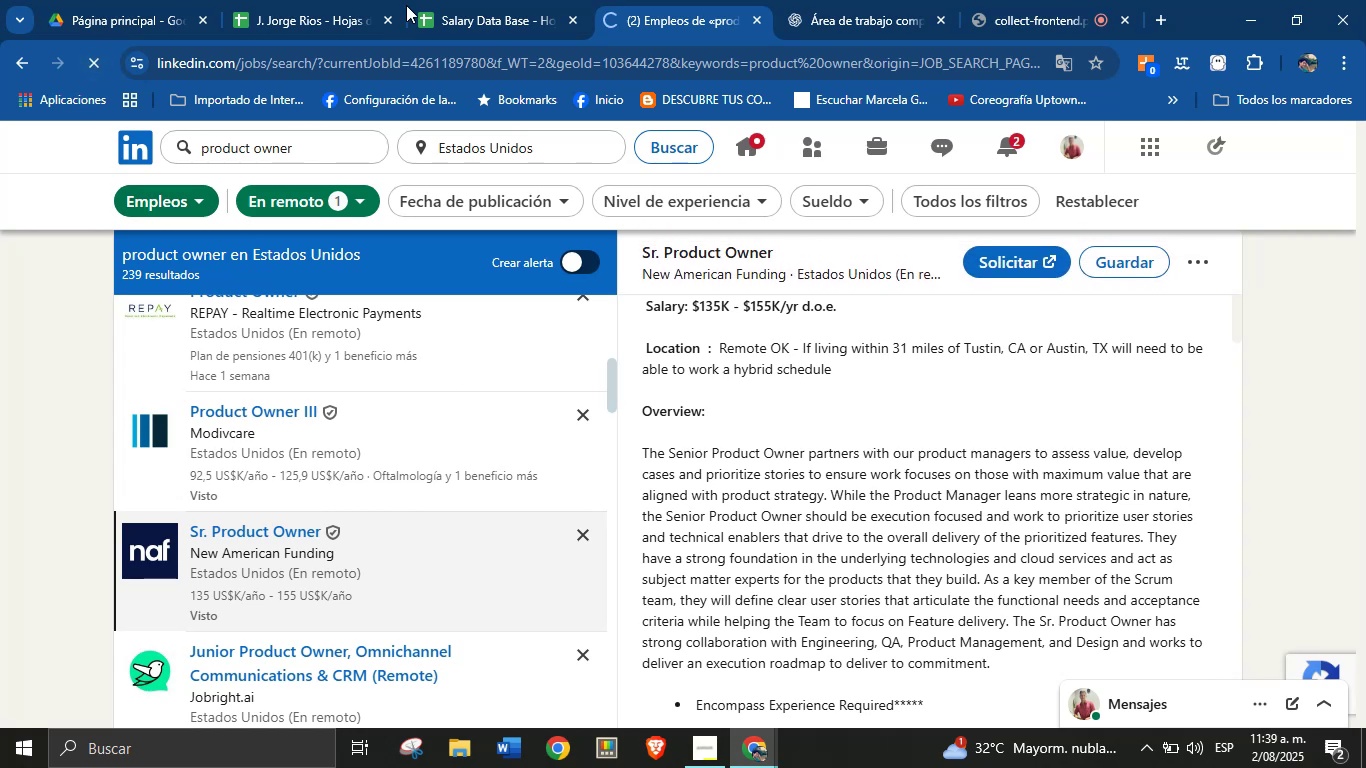 
left_click([449, 0])
 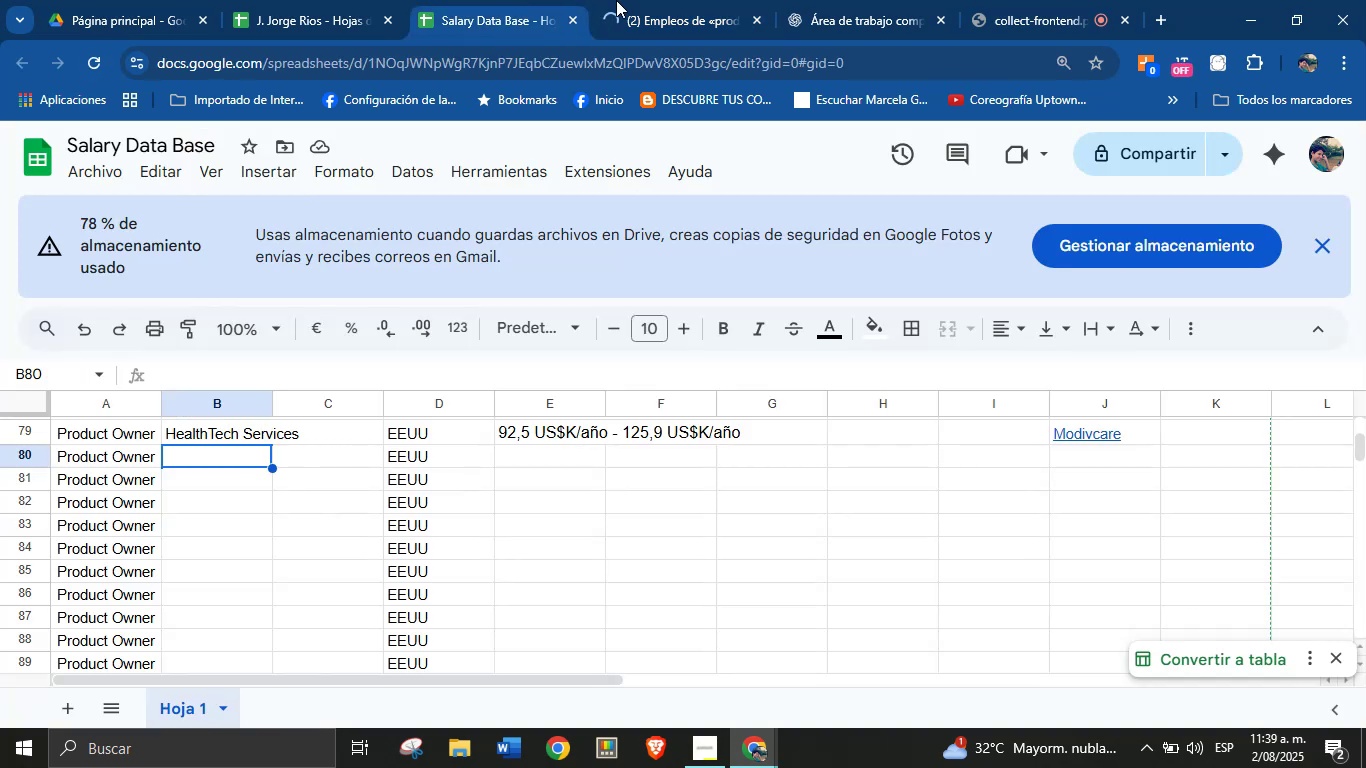 
left_click([629, 0])
 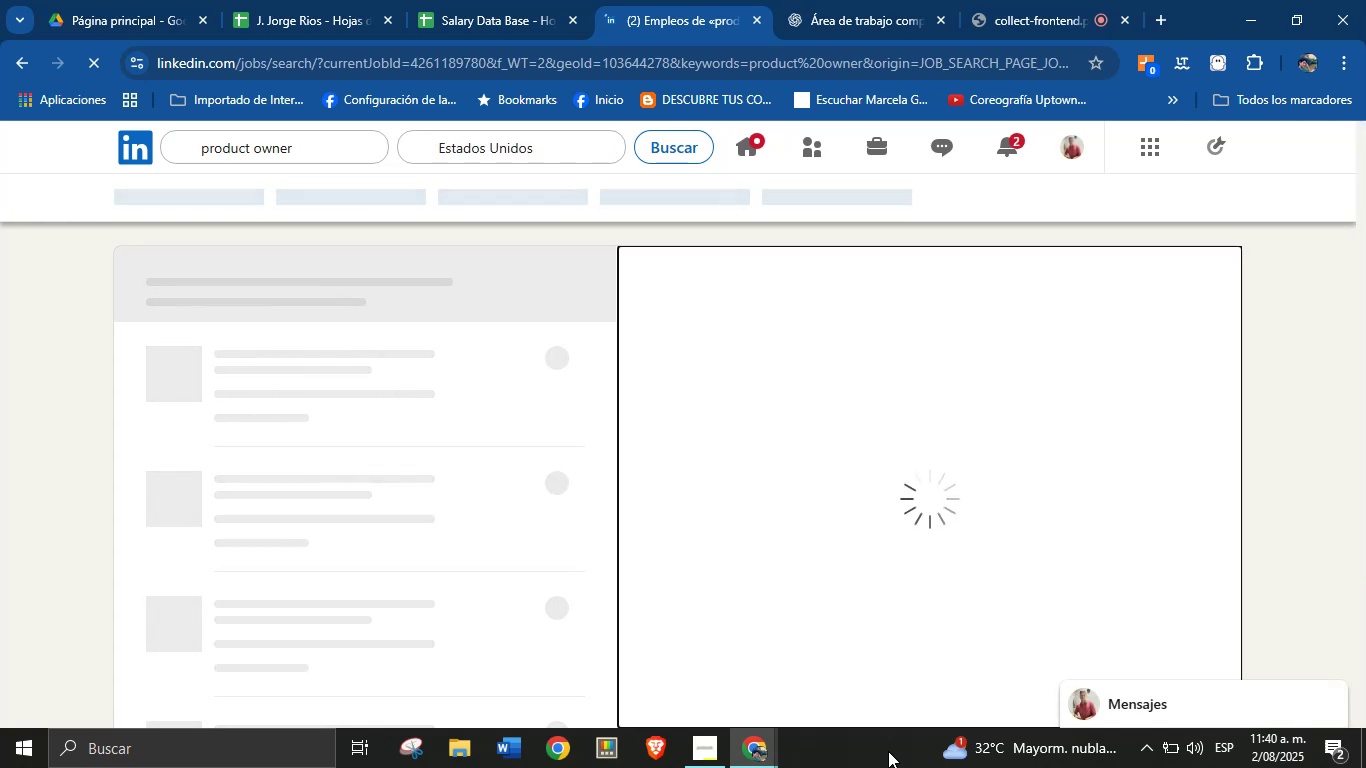 
wait(40.51)
 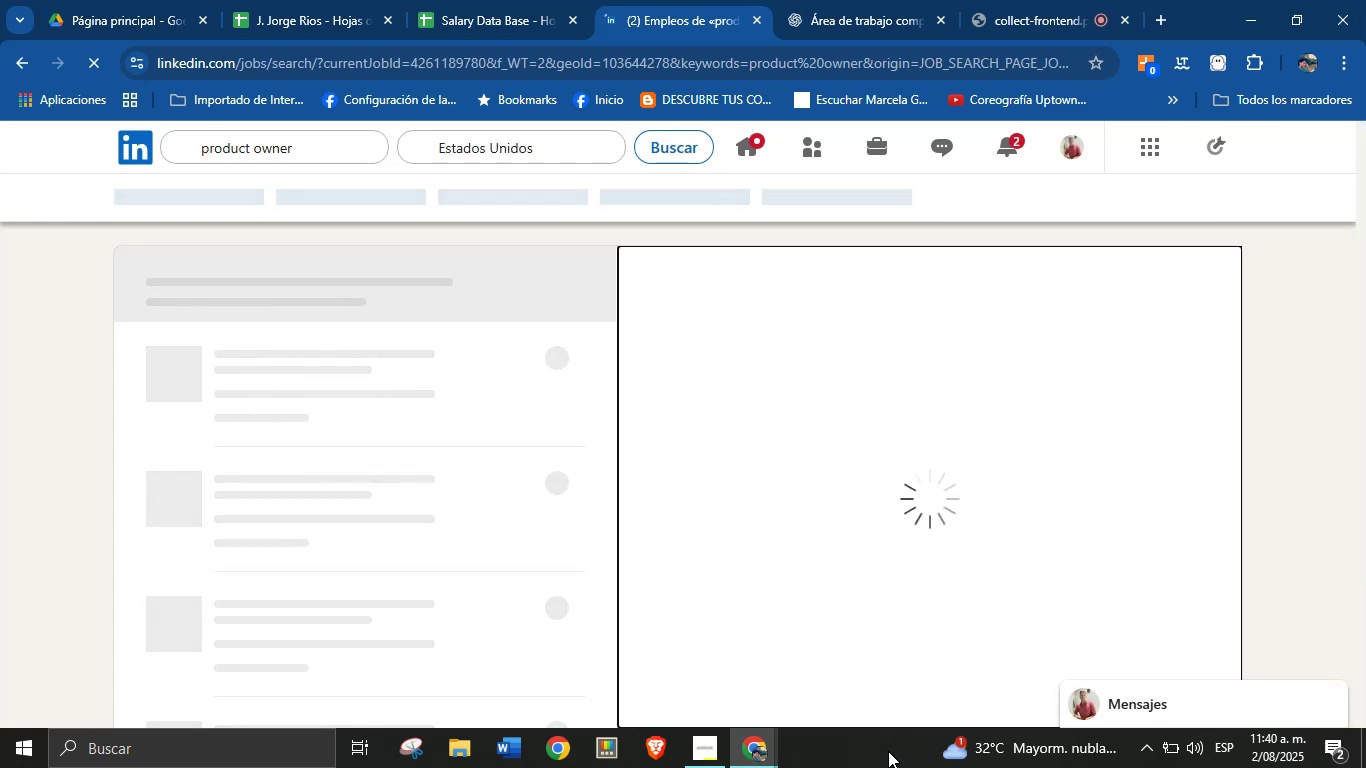 
scroll: coordinate [521, 519], scroll_direction: up, amount: 4.0
 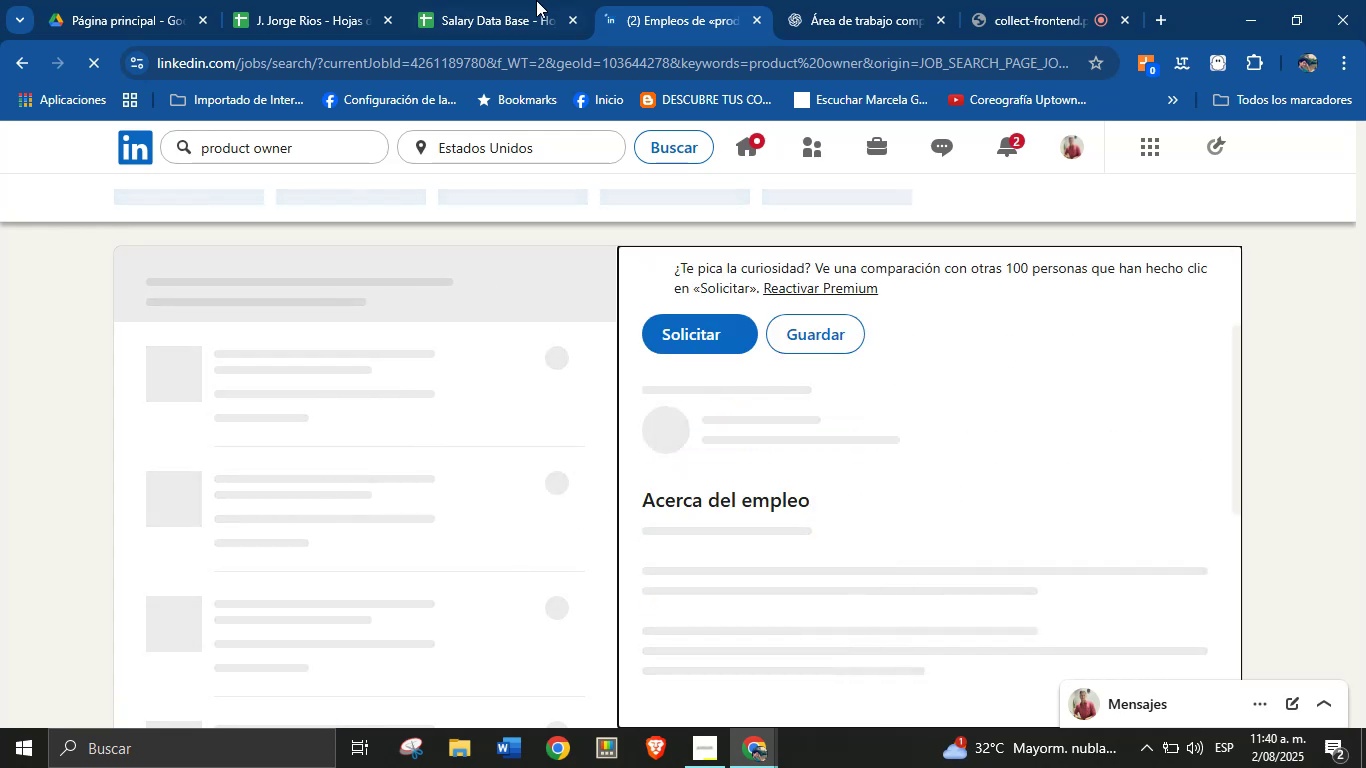 
left_click([529, 0])
 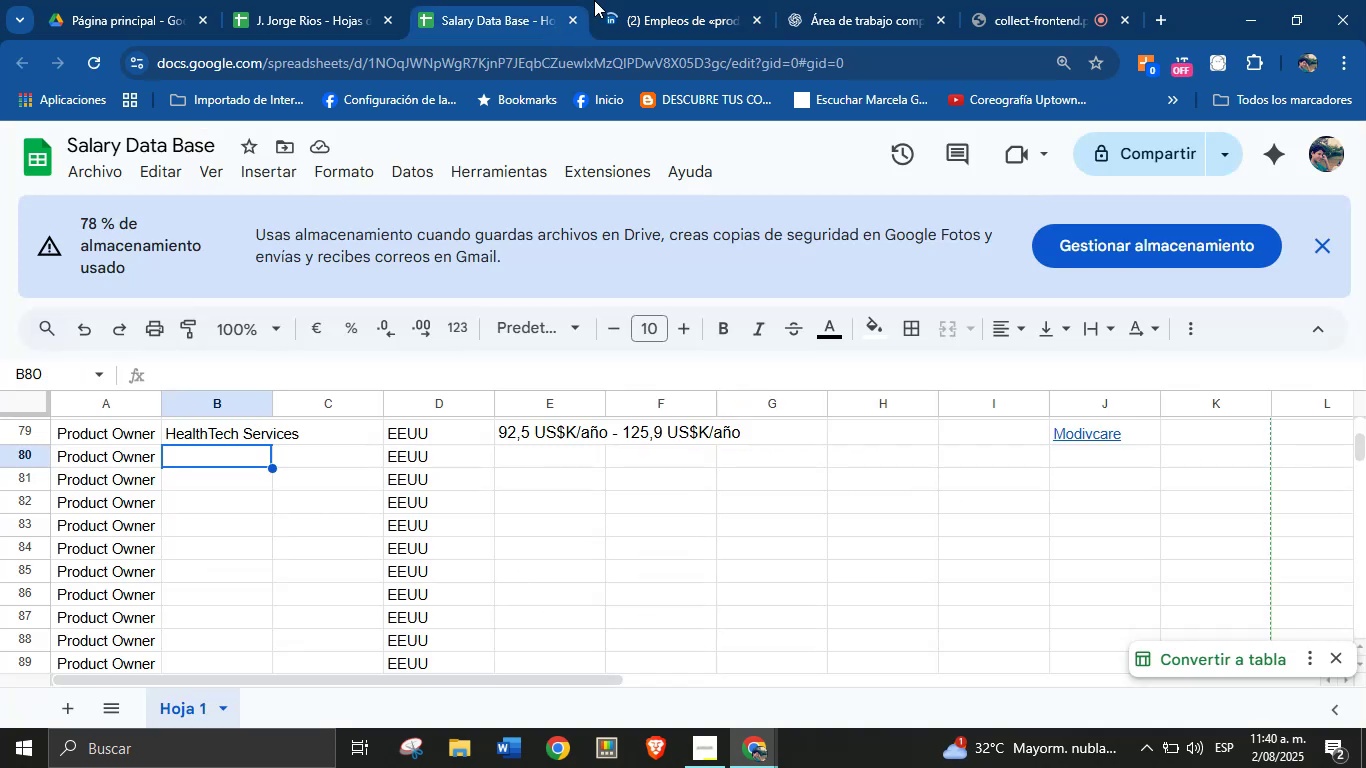 
left_click([634, 0])
 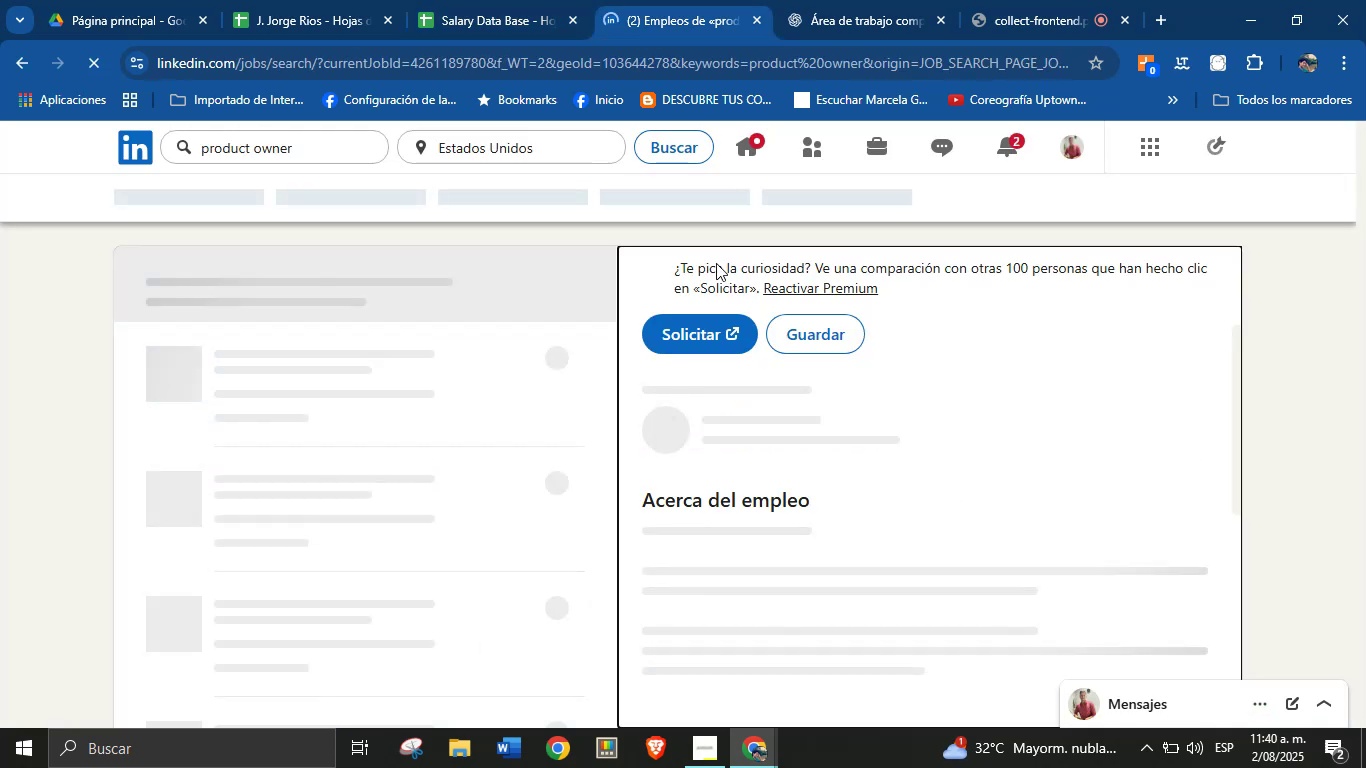 
scroll: coordinate [702, 452], scroll_direction: up, amount: 16.0
 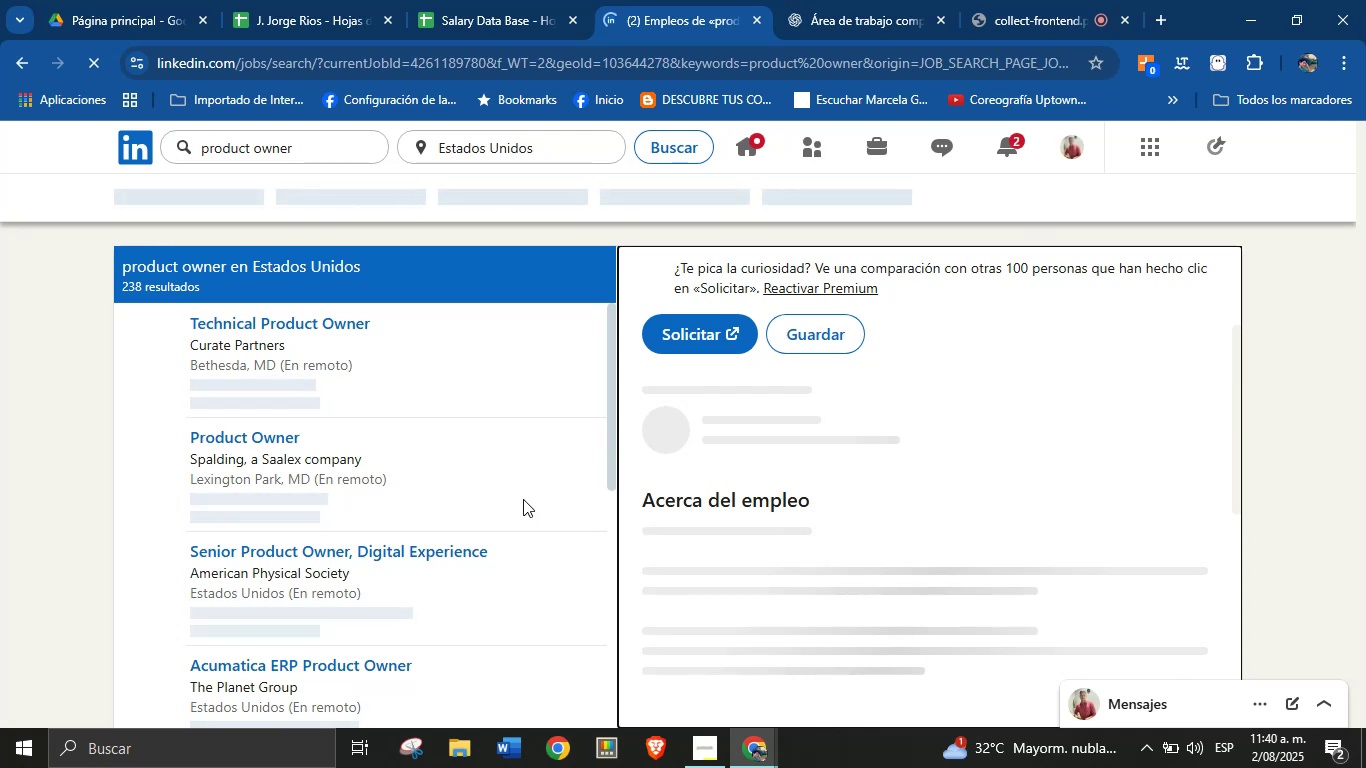 
scroll: coordinate [466, 497], scroll_direction: down, amount: 1.0
 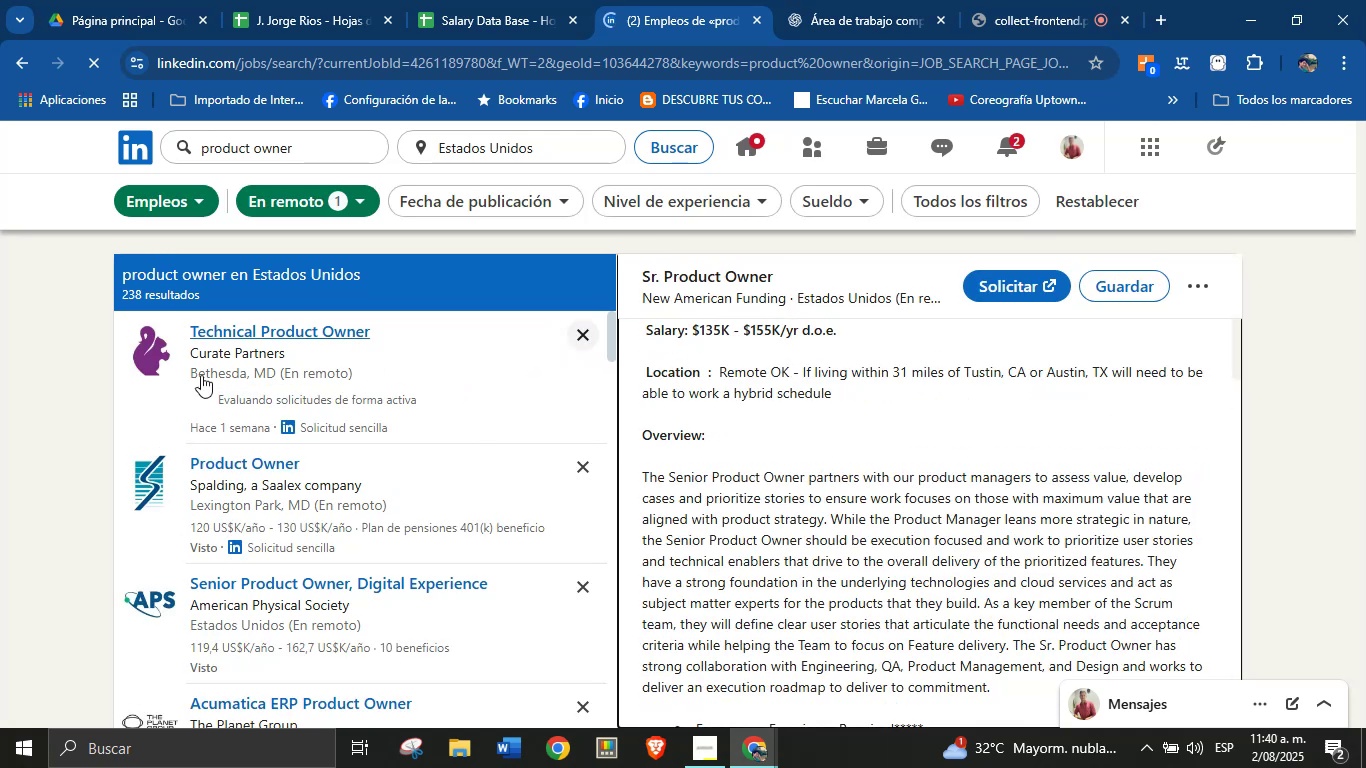 
wait(7.15)
 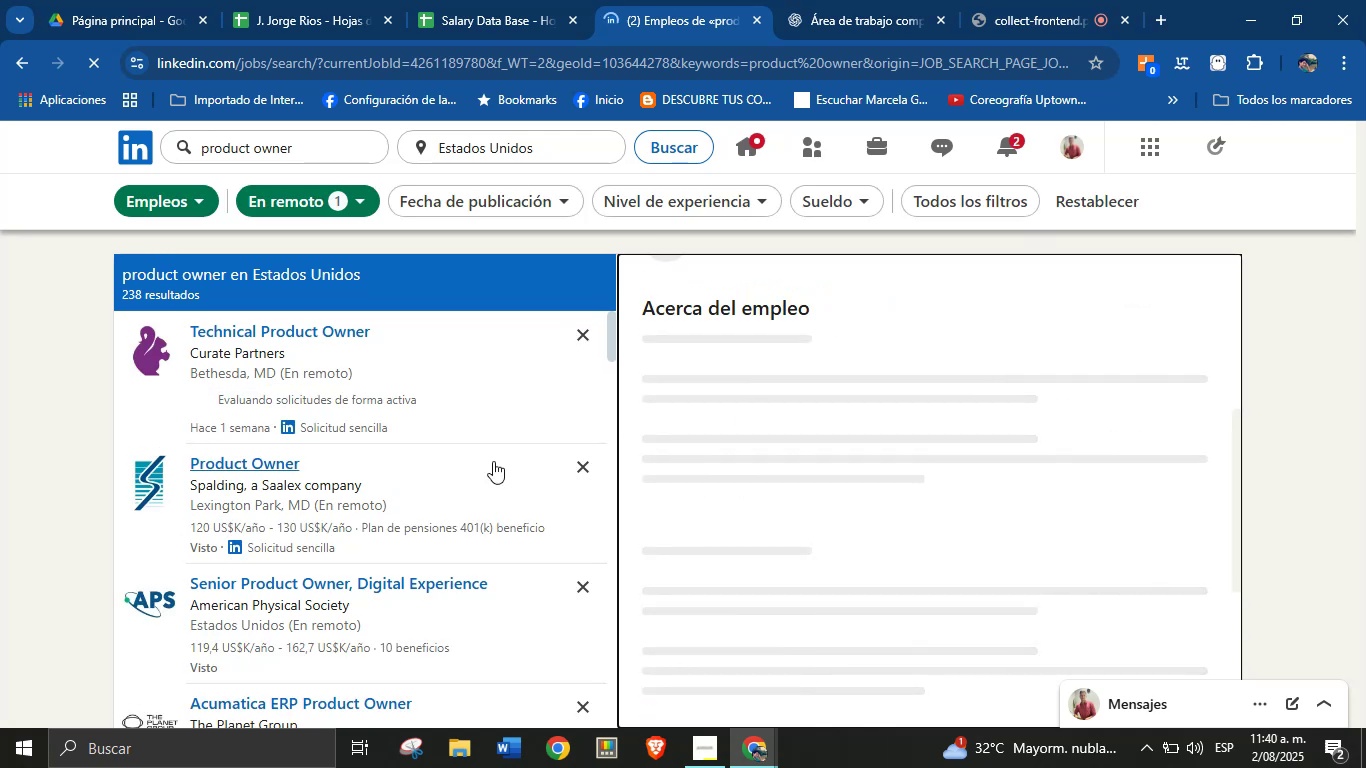 
scroll: coordinate [783, 381], scroll_direction: up, amount: 4.0
 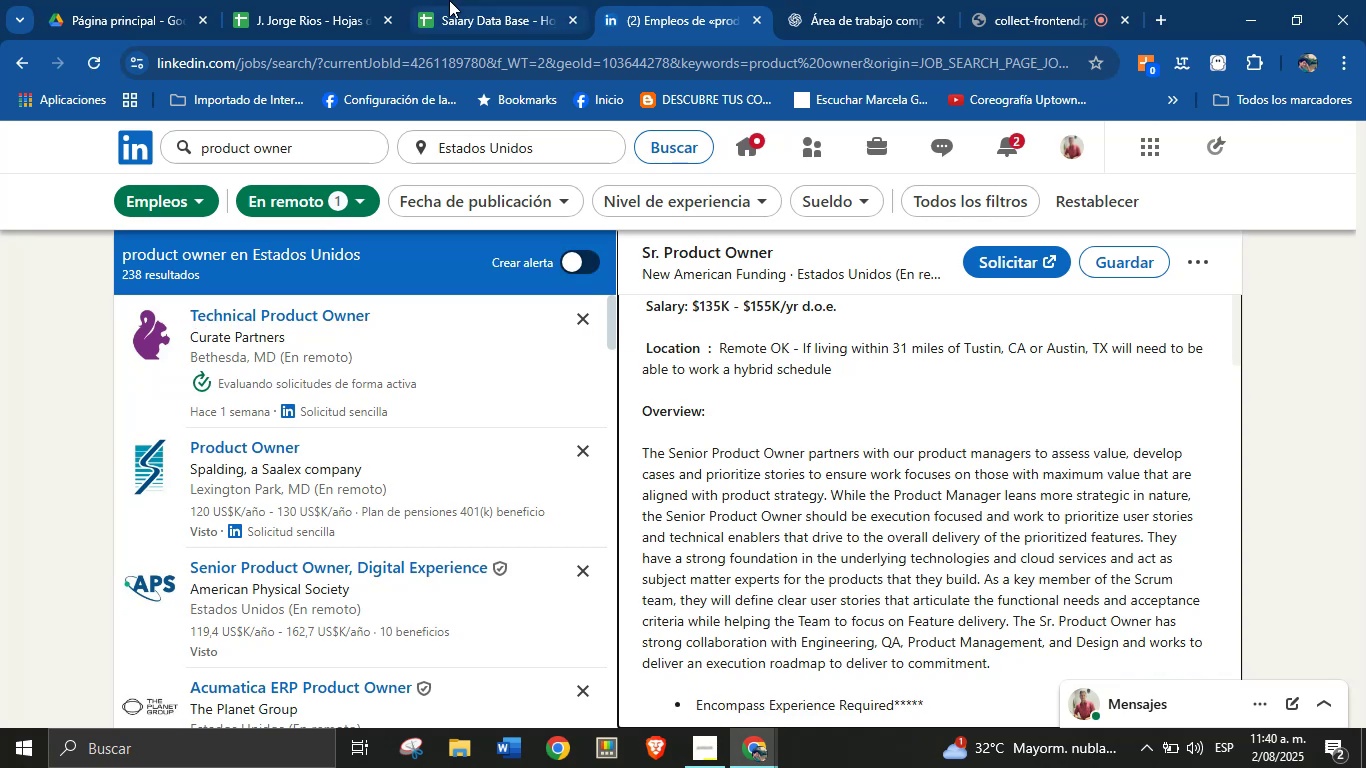 
left_click([449, 0])
 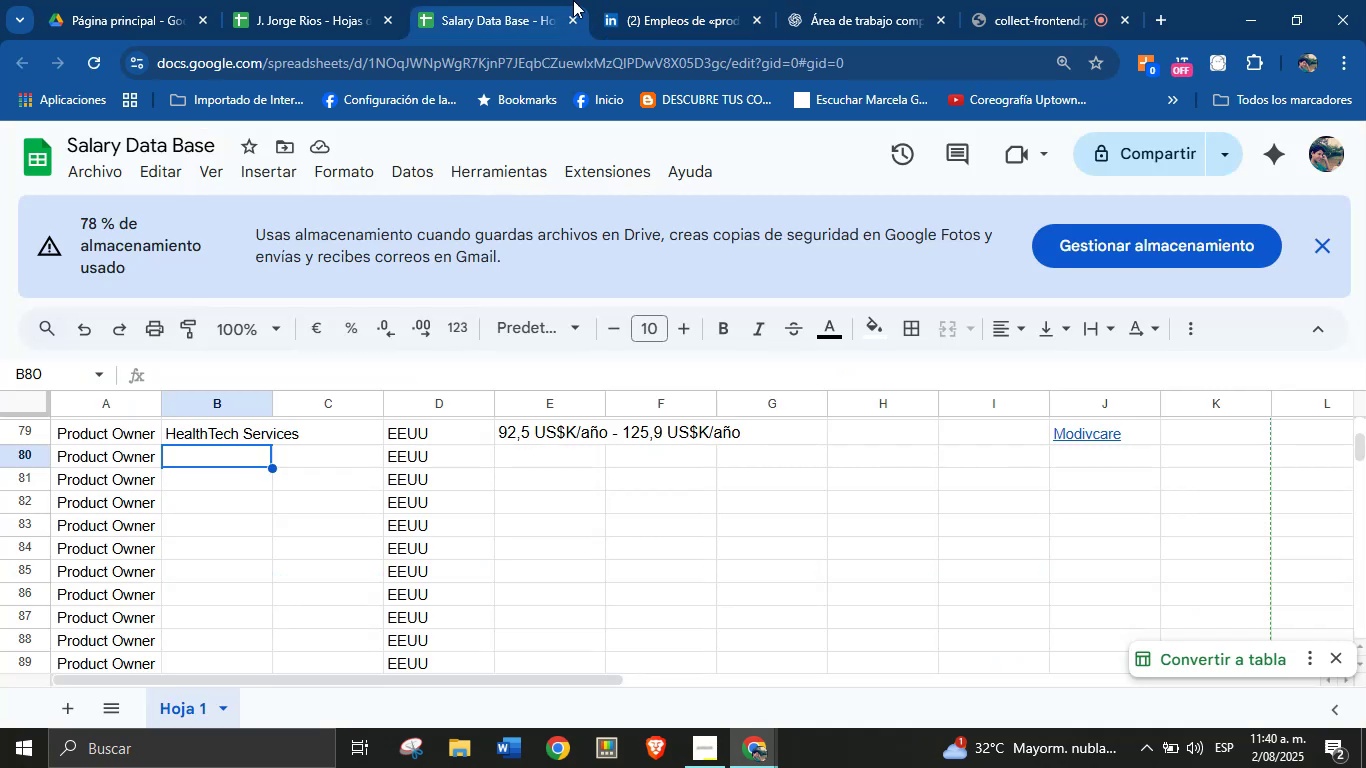 
left_click([624, 0])
 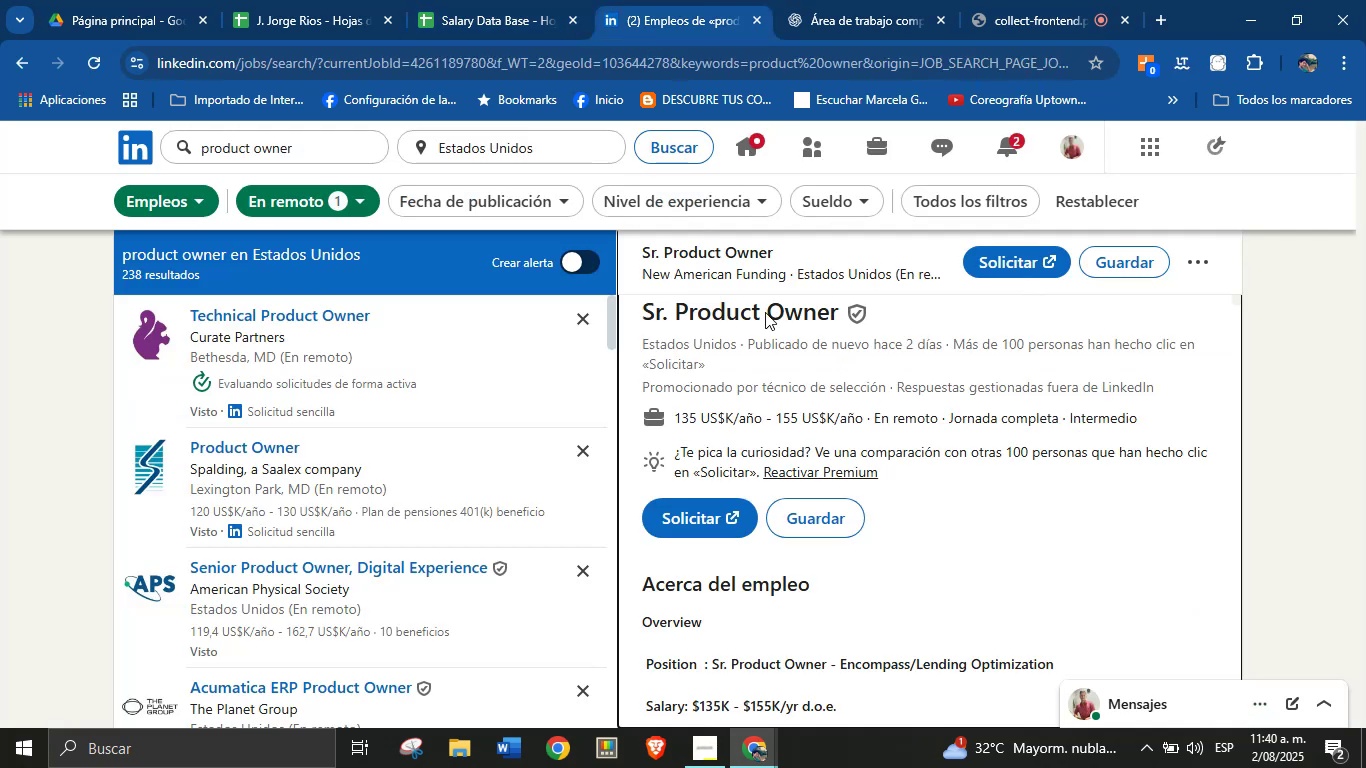 
scroll: coordinate [775, 387], scroll_direction: up, amount: 5.0
 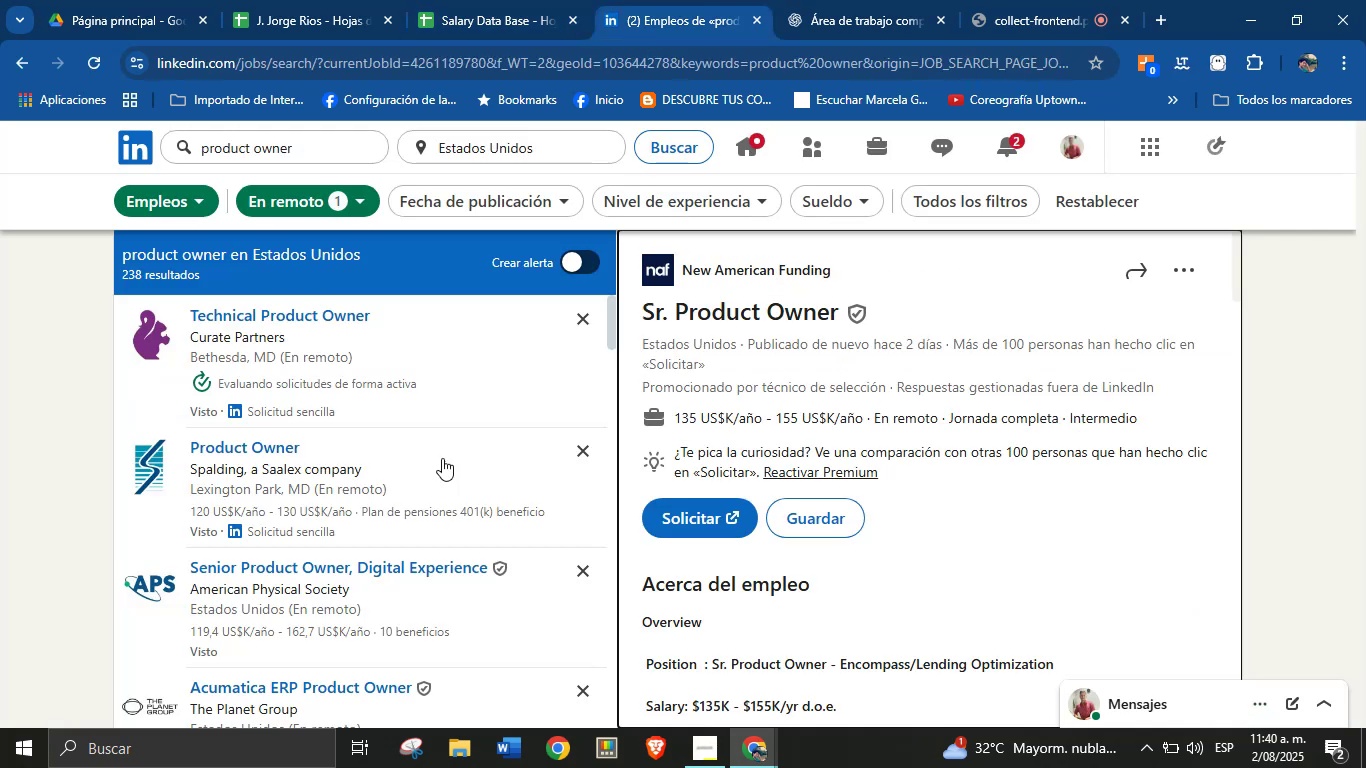 
scroll: coordinate [434, 465], scroll_direction: down, amount: 3.0
 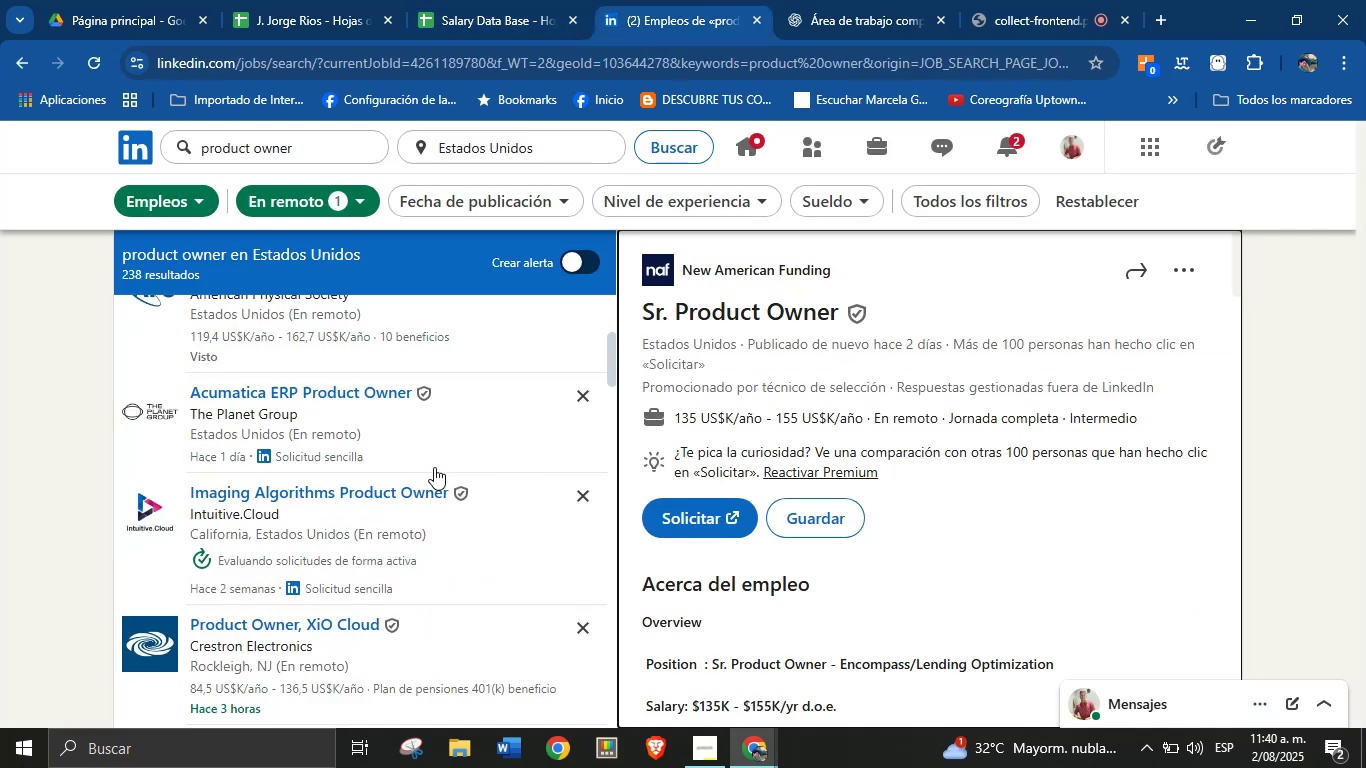 
scroll: coordinate [433, 461], scroll_direction: up, amount: 28.0
 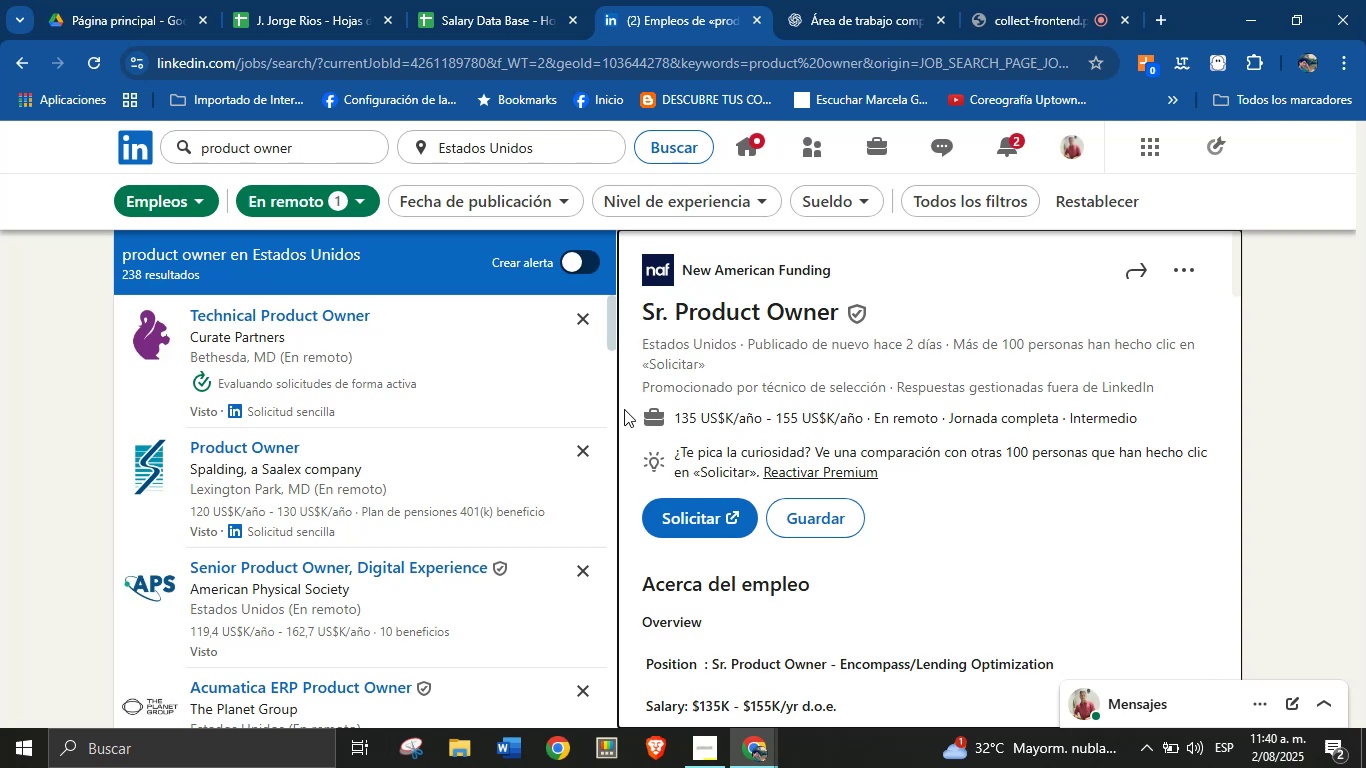 
left_click_drag(start_coordinate=[841, 275], to_coordinate=[682, 279])
 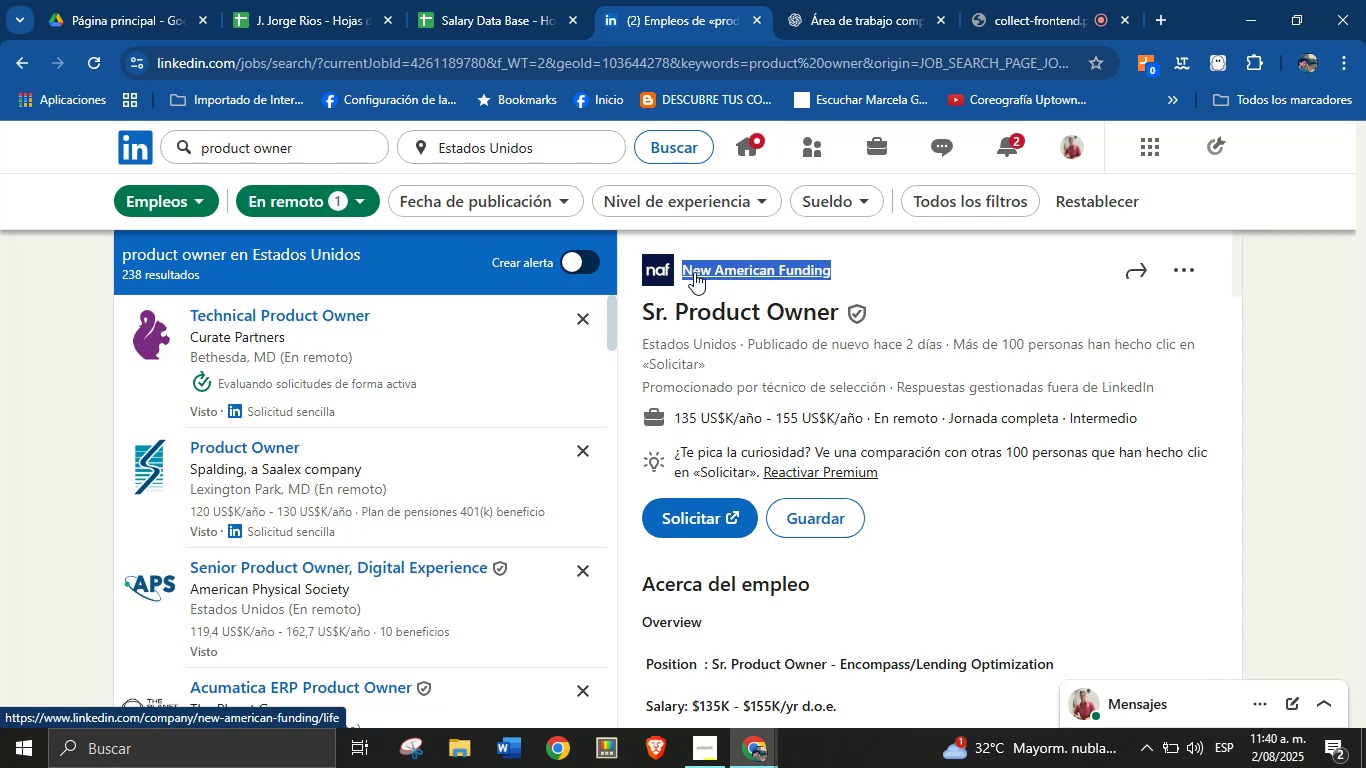 
key(Control+C)
 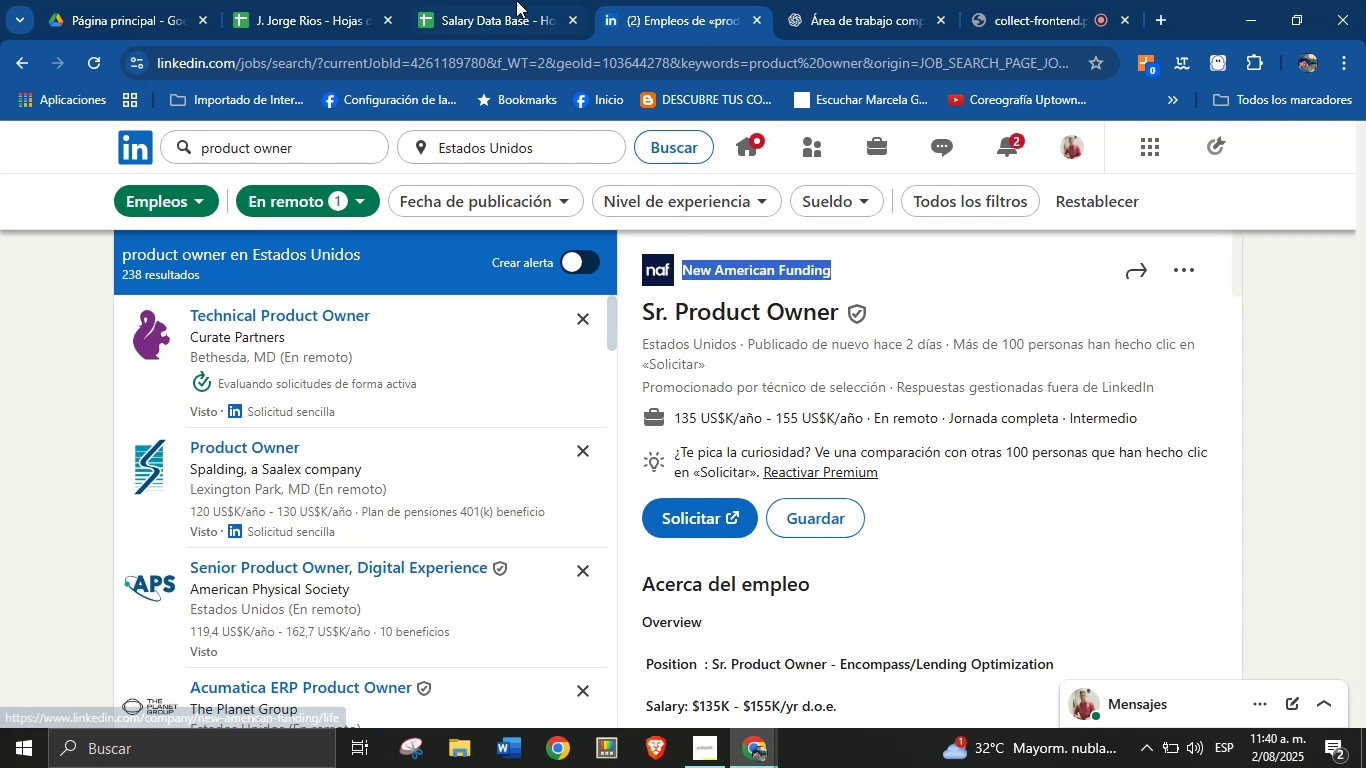 
left_click([480, 0])
 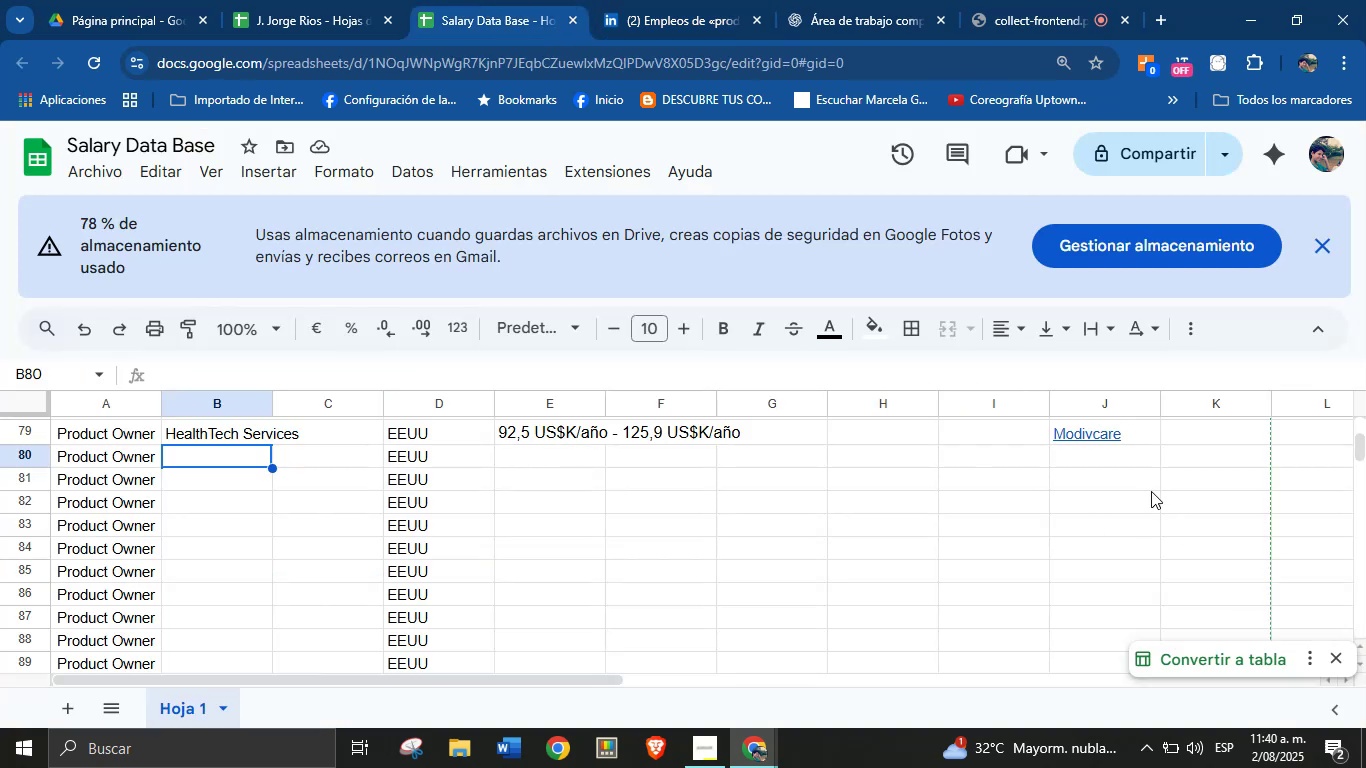 
left_click([1117, 453])
 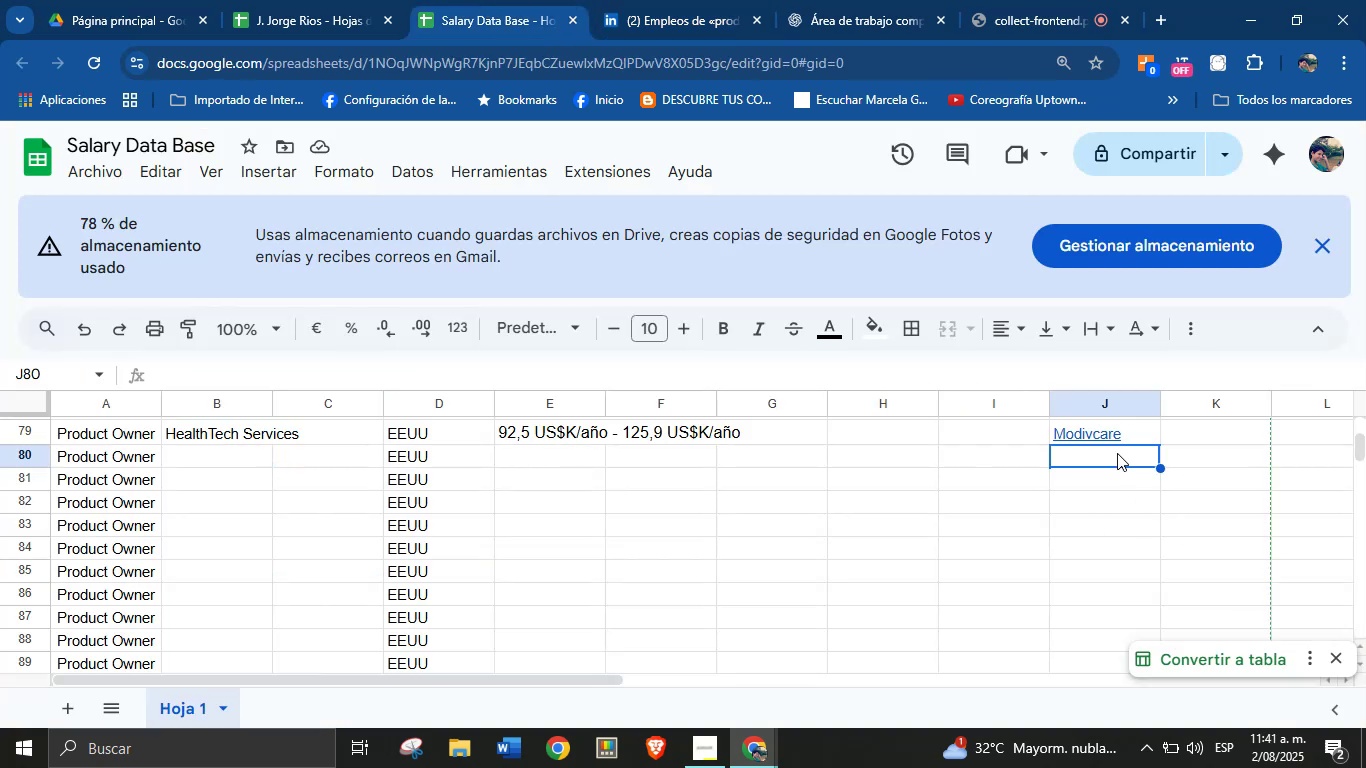 
key(Control+V)
 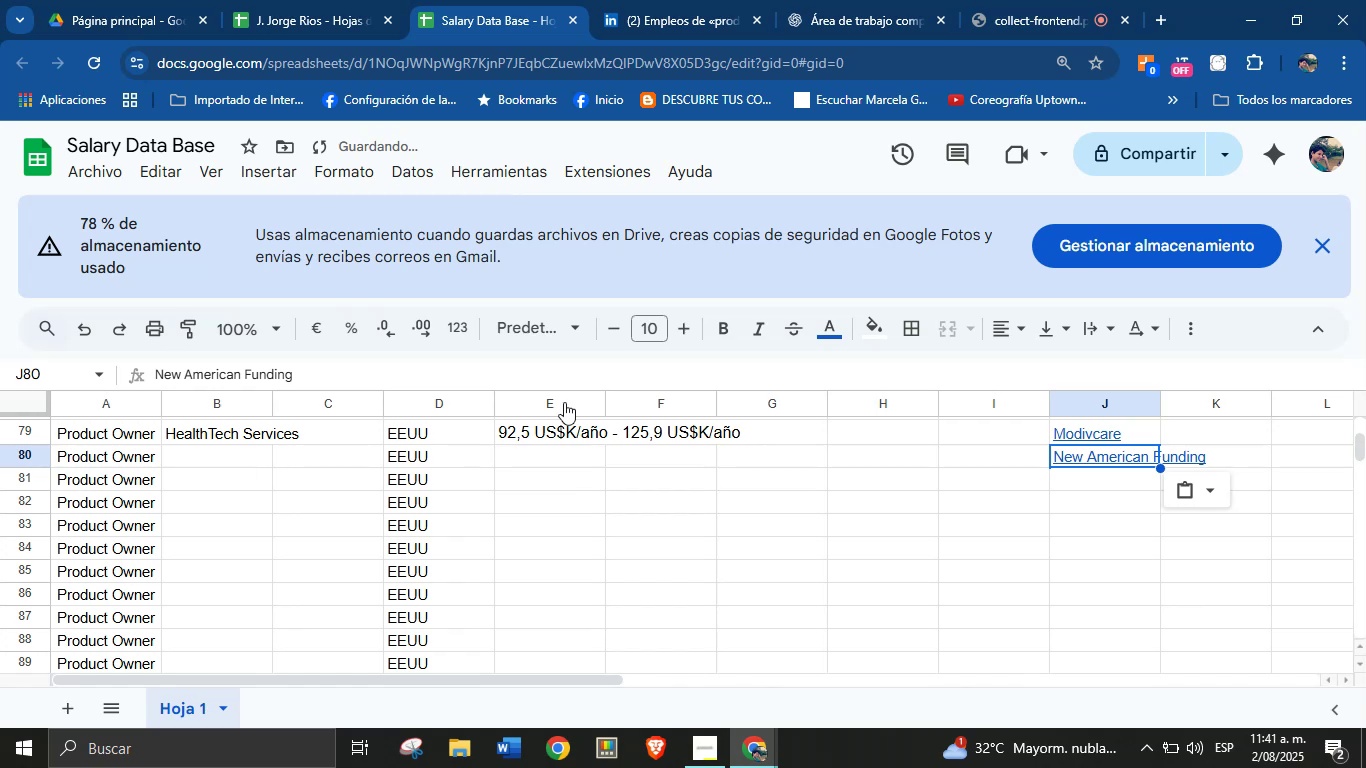 
left_click([536, 453])
 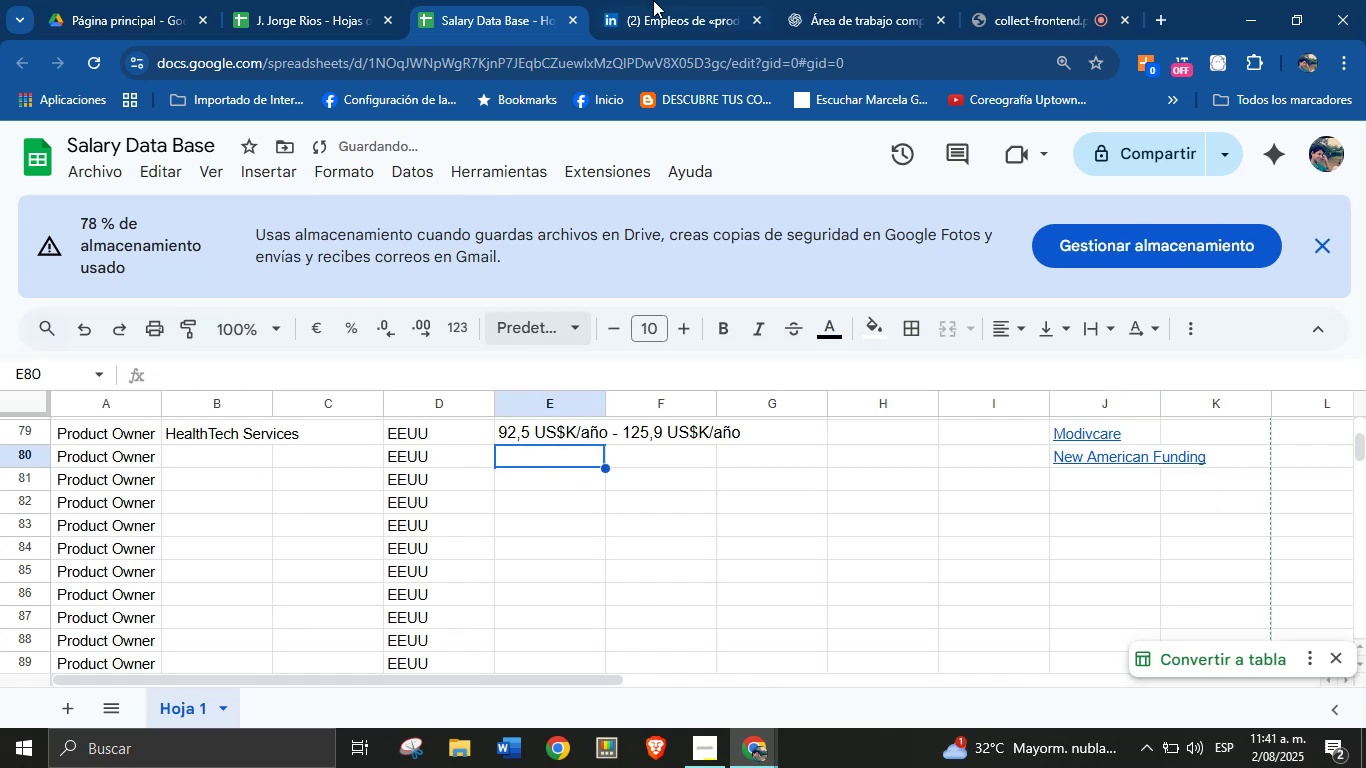 
left_click([667, 0])
 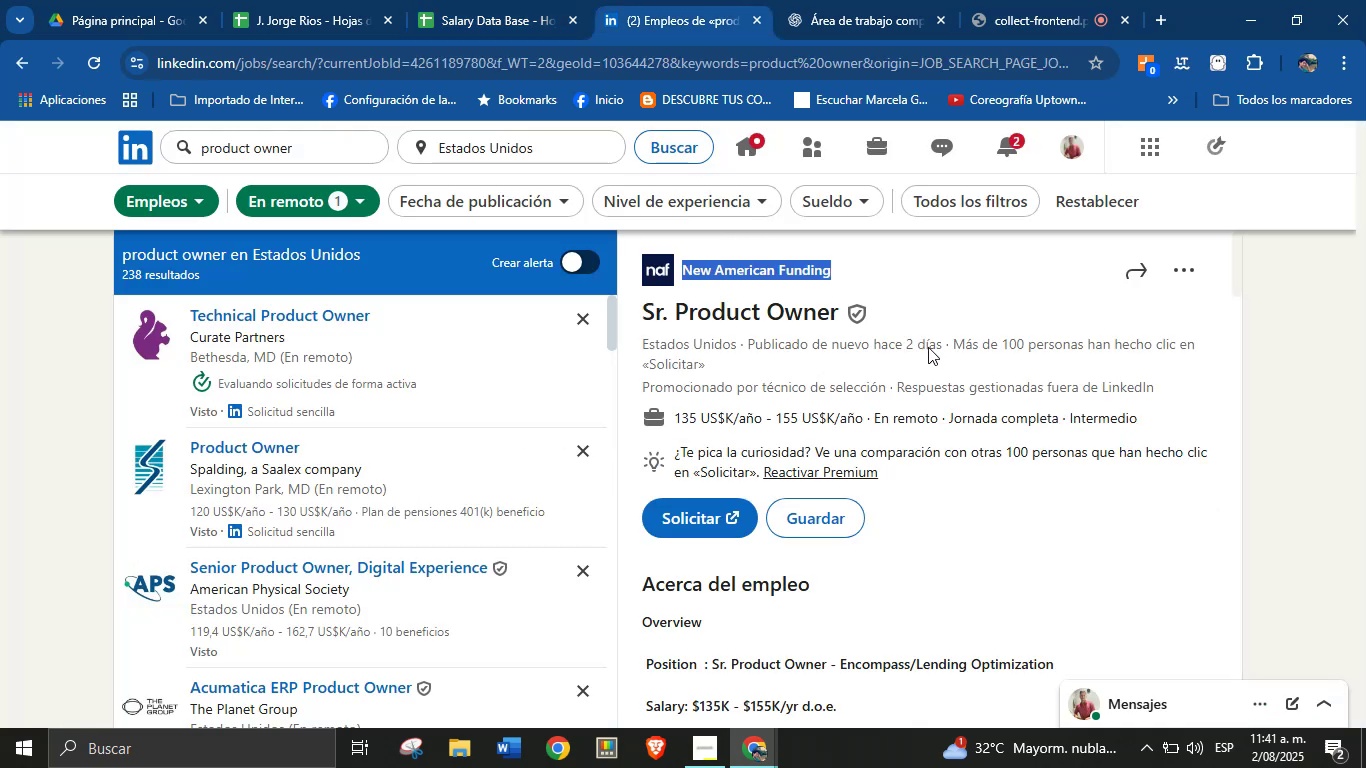 
left_click([942, 388])
 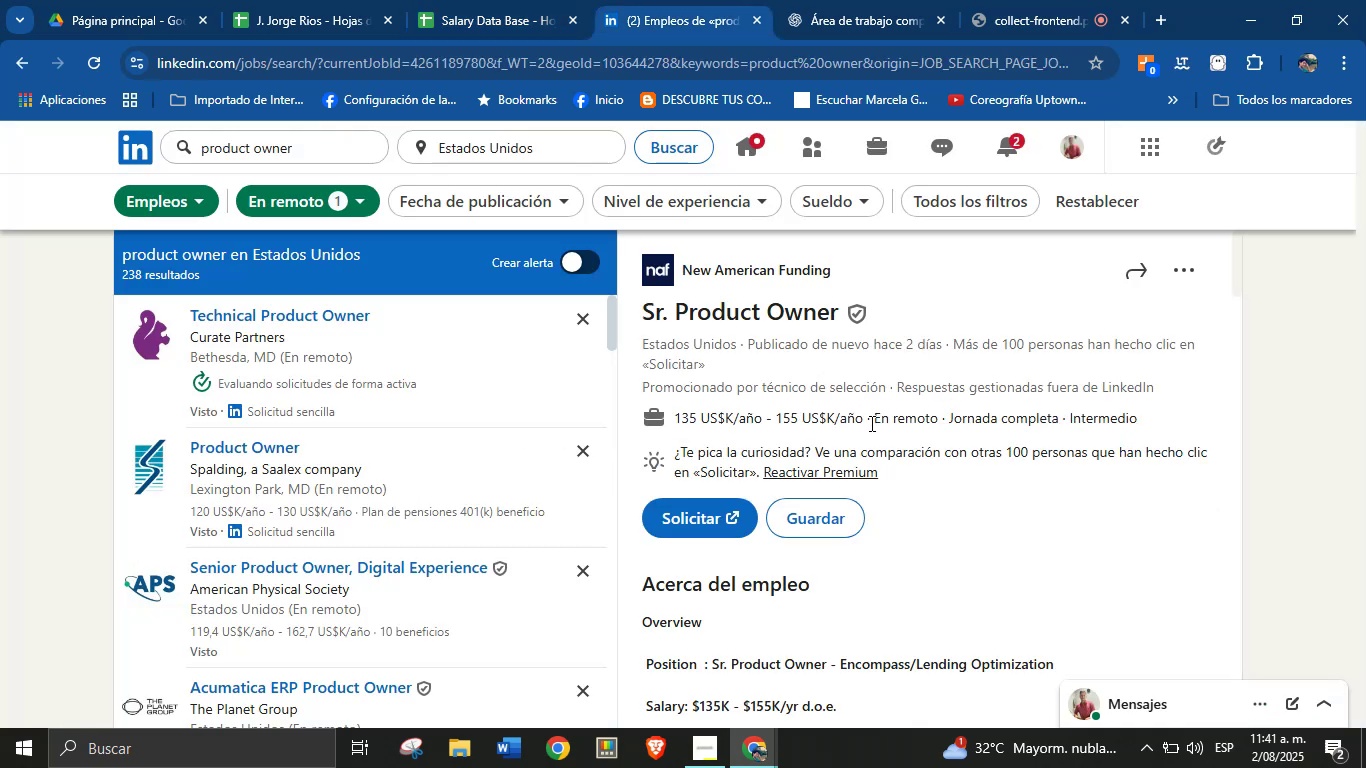 
left_click_drag(start_coordinate=[862, 423], to_coordinate=[676, 420])
 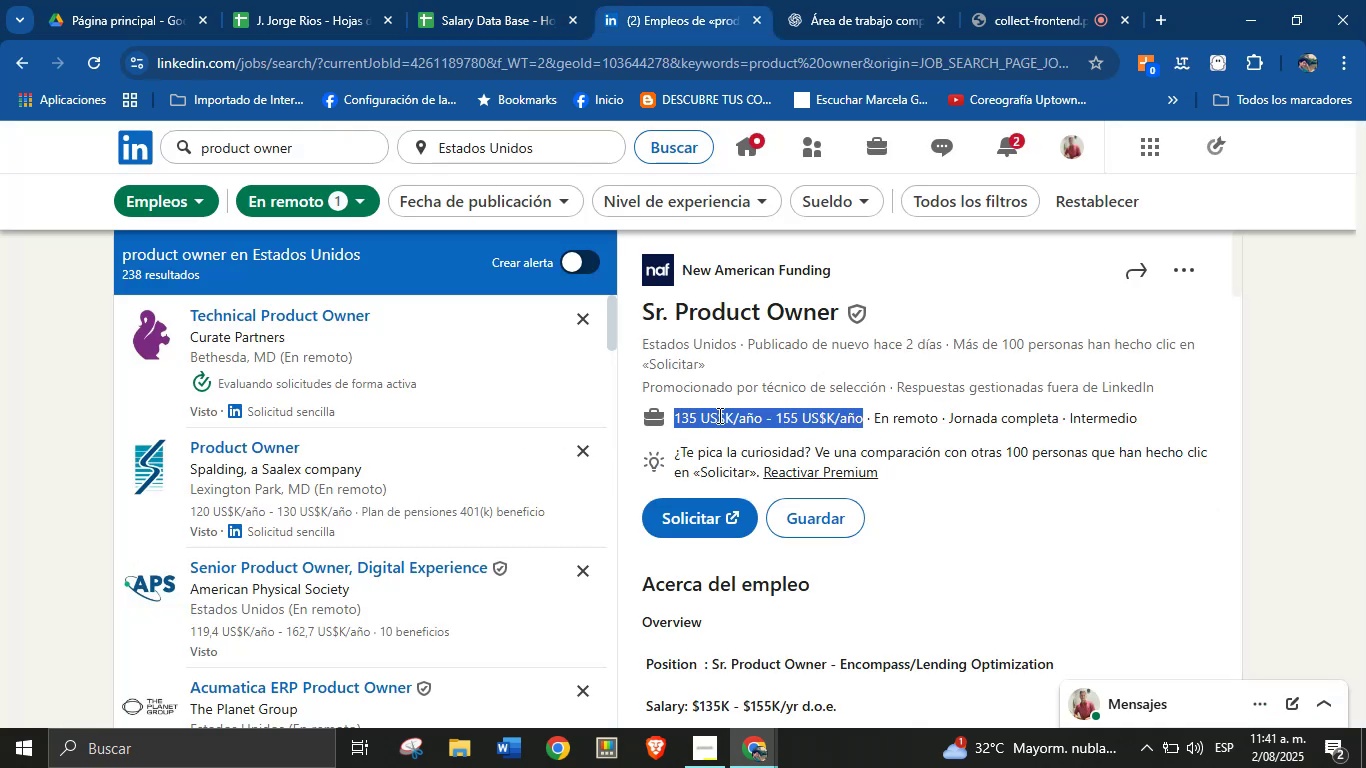 
key(Control+C)
 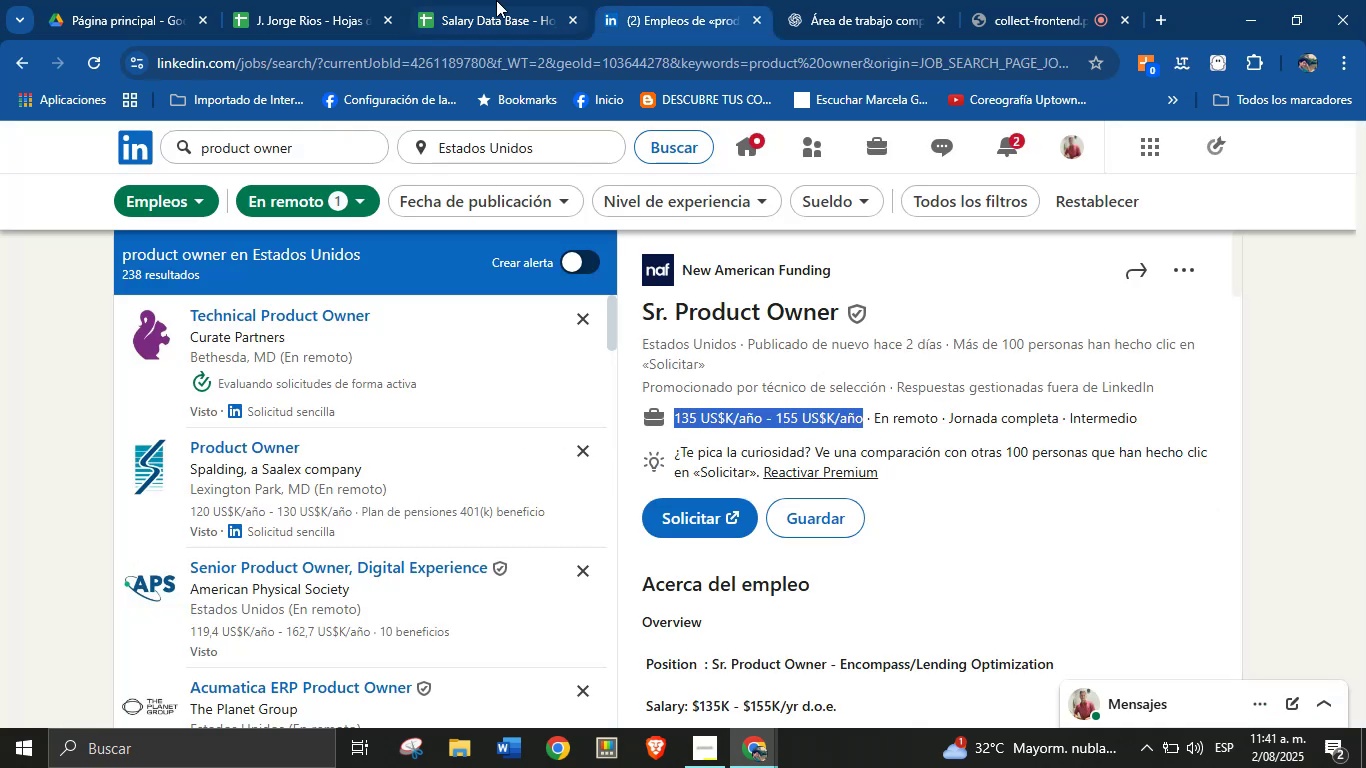 
left_click([490, 0])
 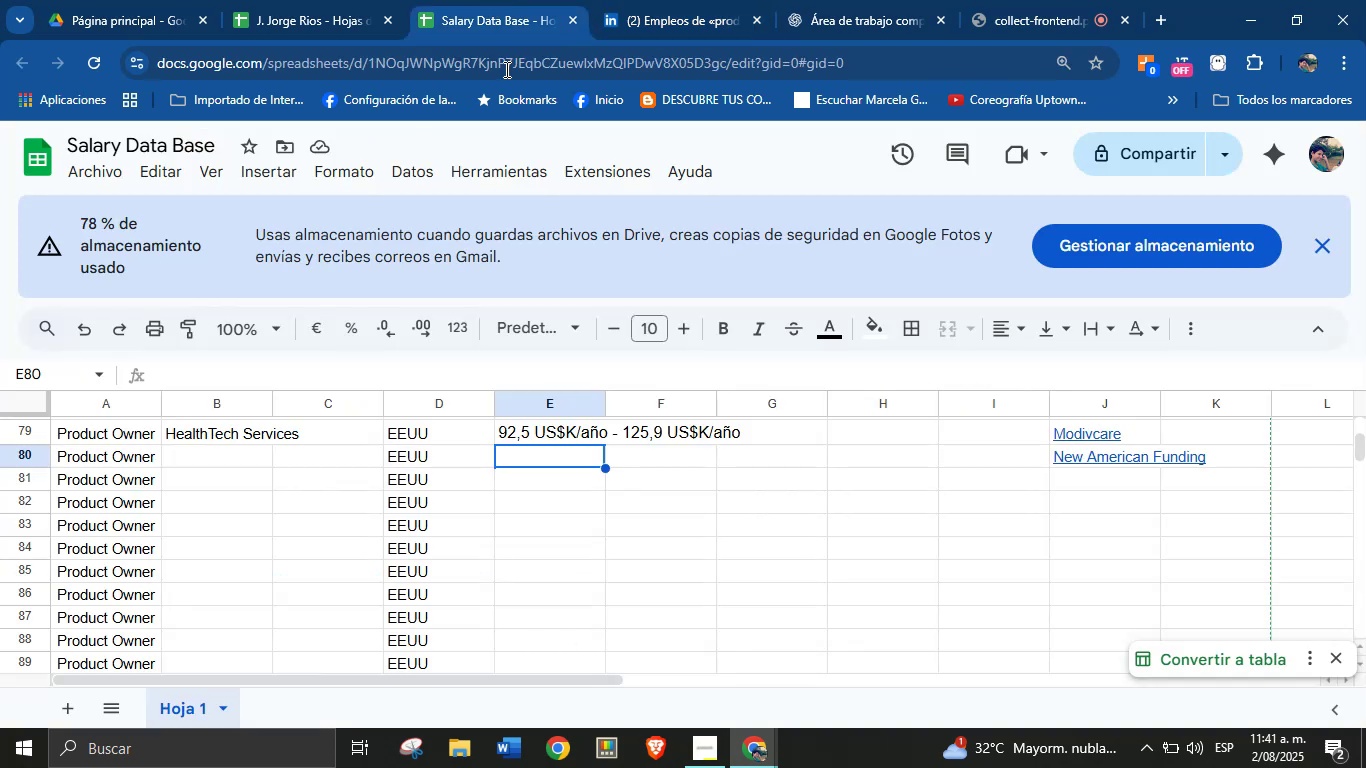 
key(Control+V)
 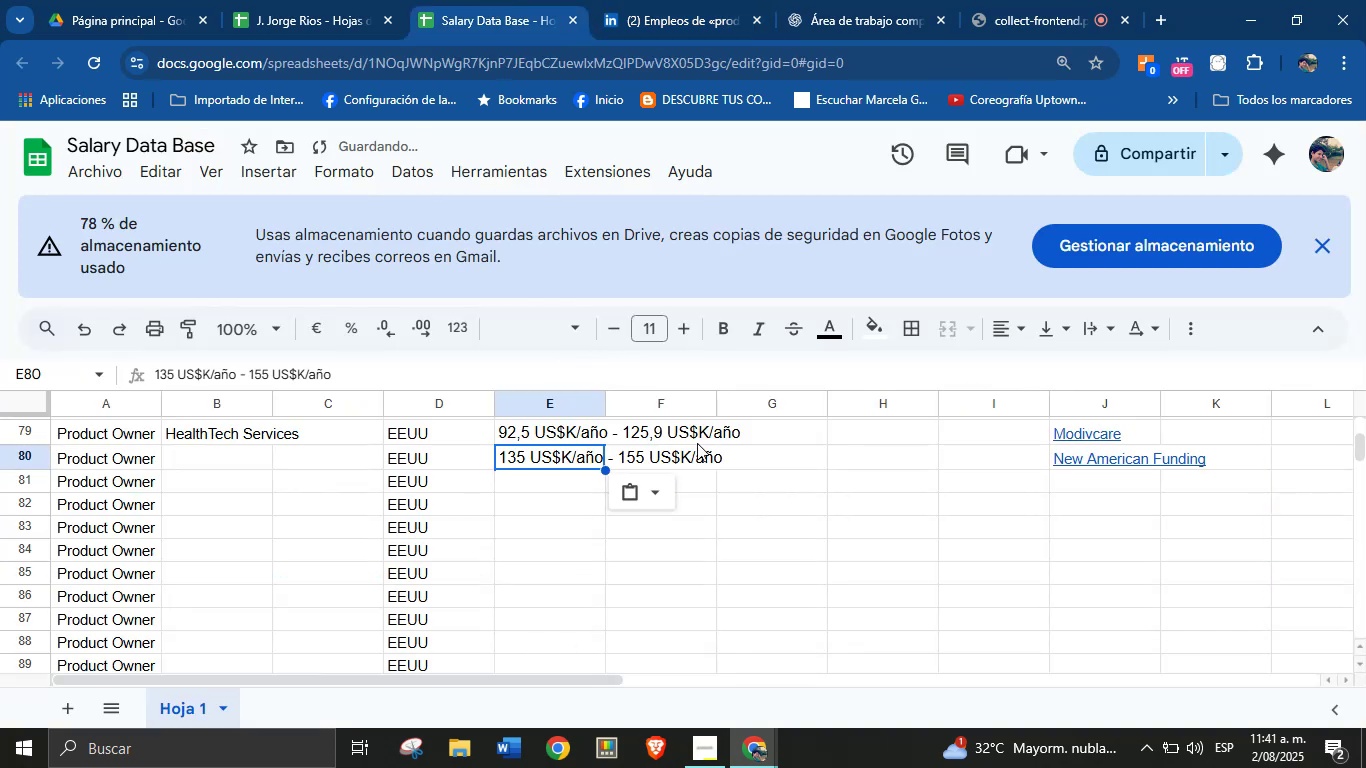 
left_click([695, 454])
 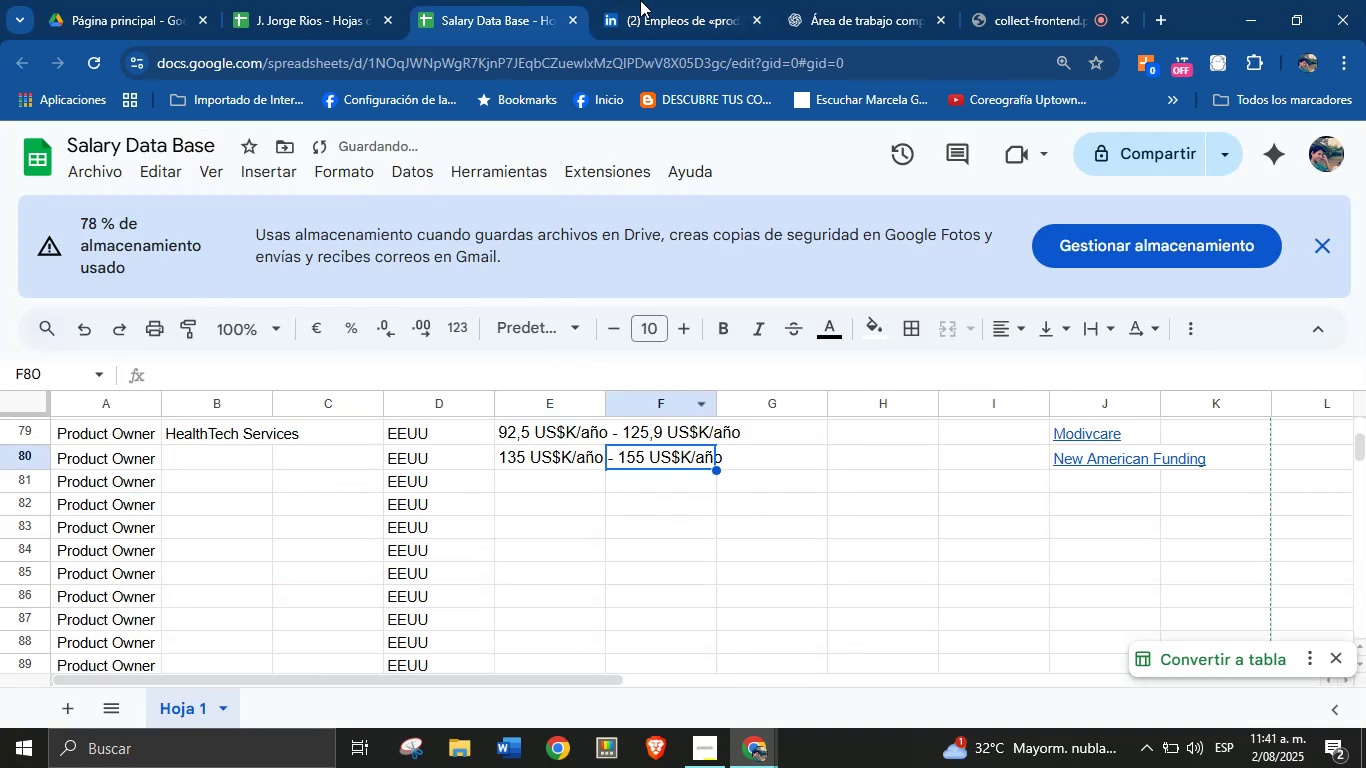 
left_click([664, 0])
 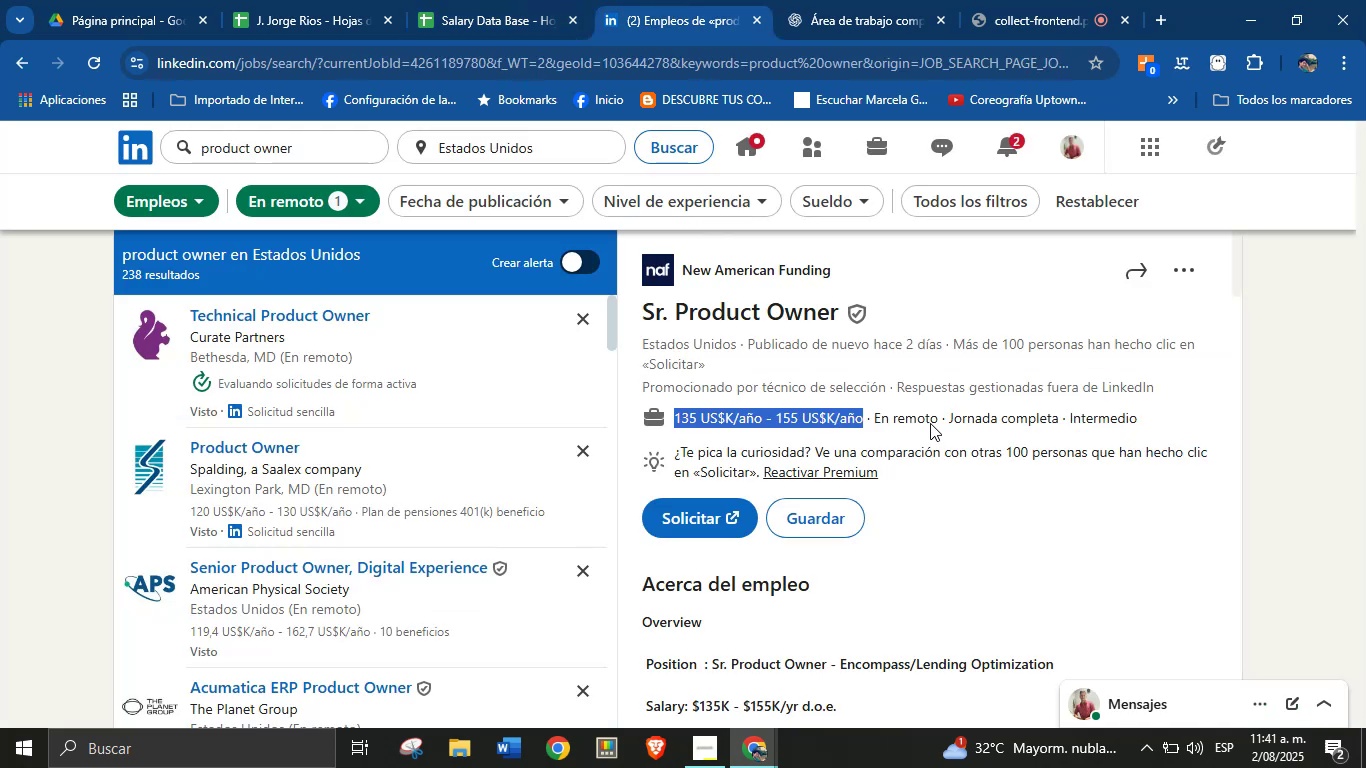 
left_click([933, 421])
 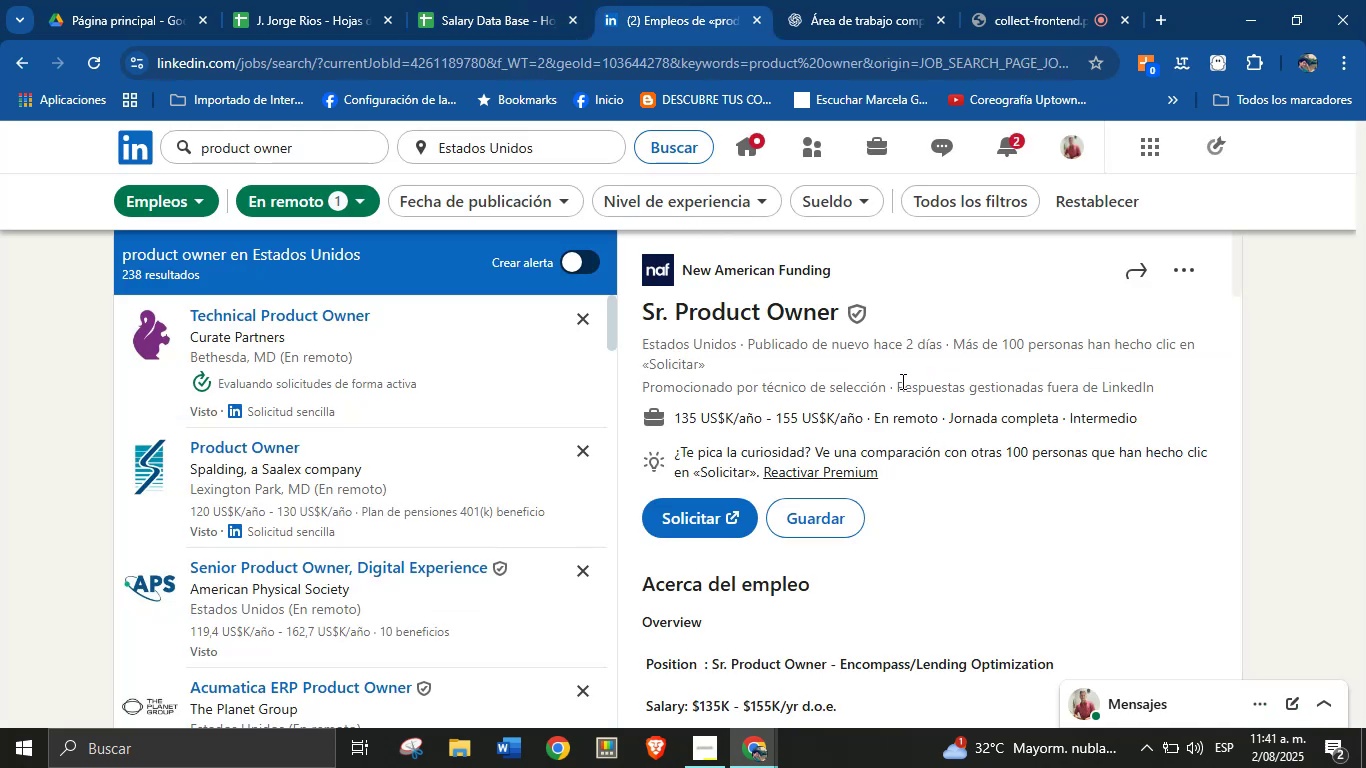 
wait(5.33)
 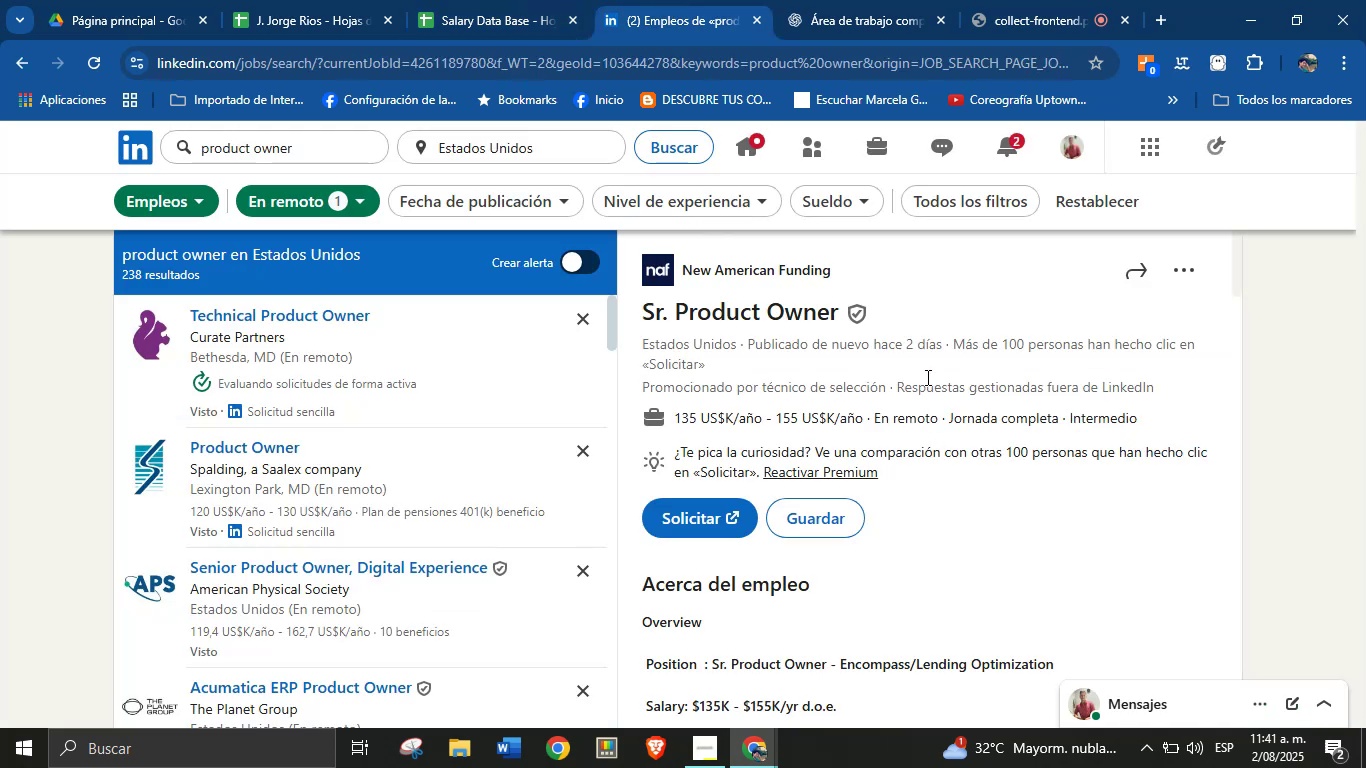 
left_click([460, 0])
 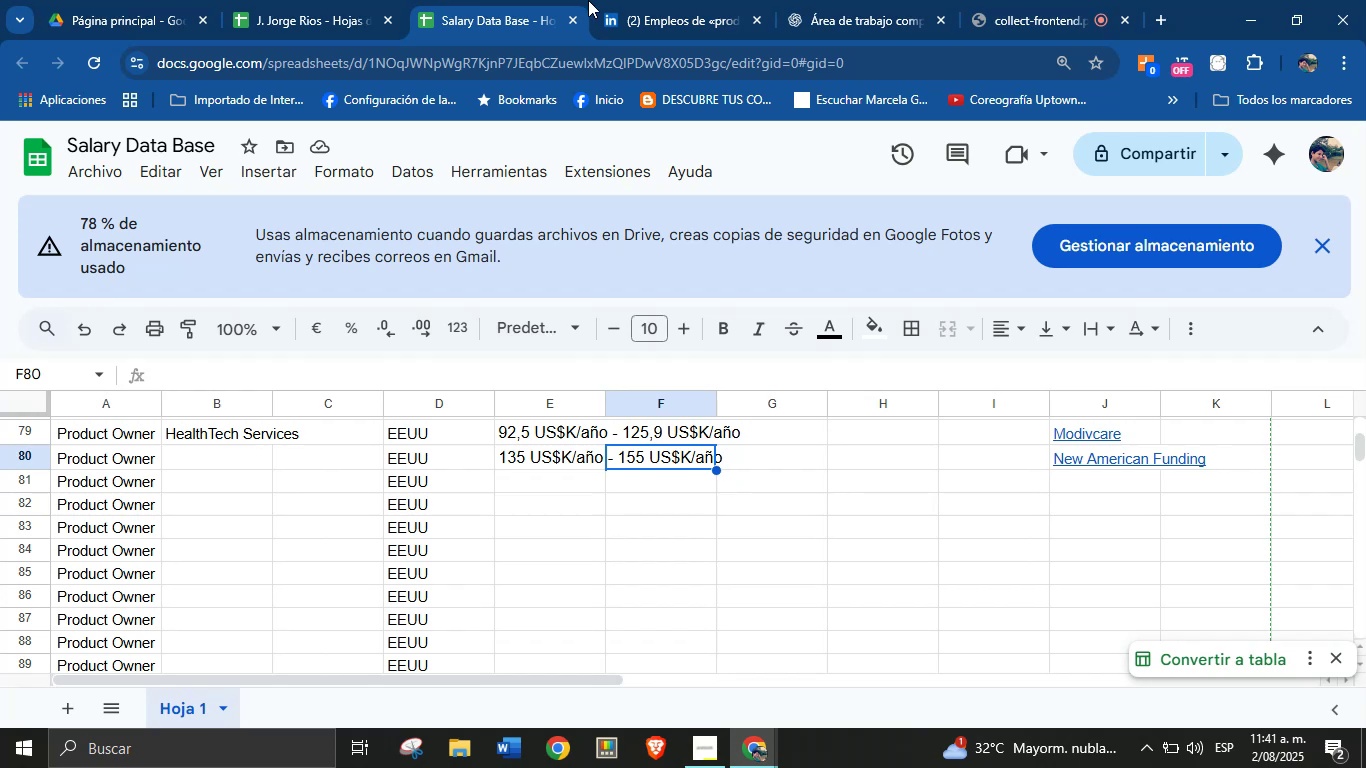 
left_click([660, 0])
 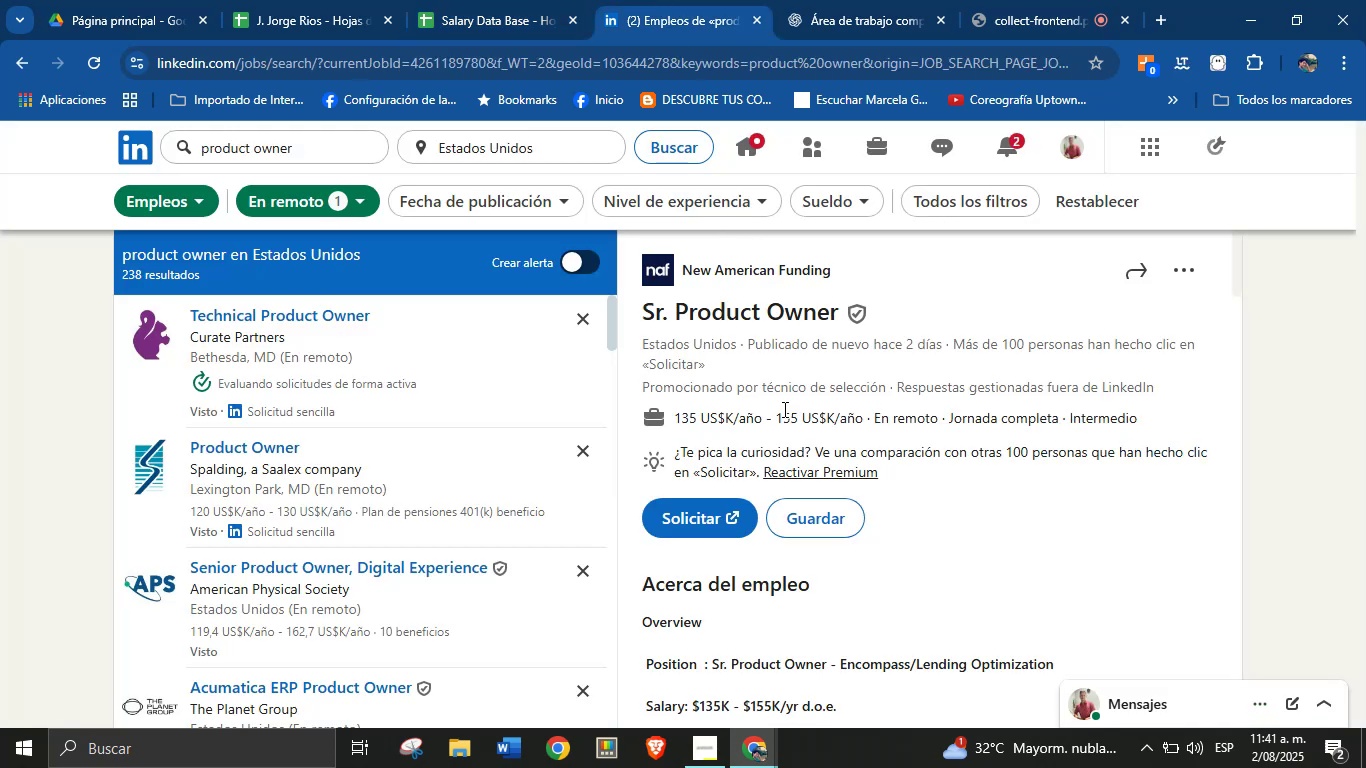 
wait(5.66)
 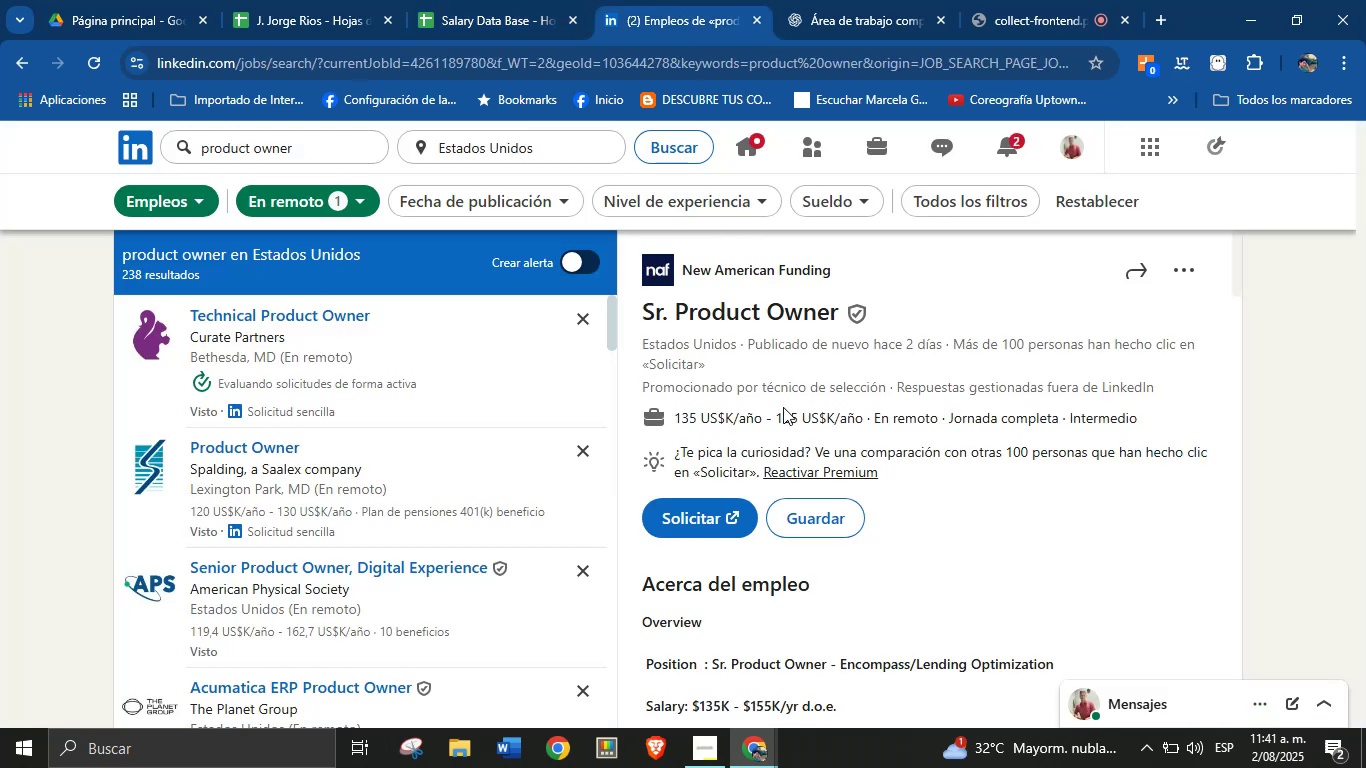 
left_click([393, 0])
 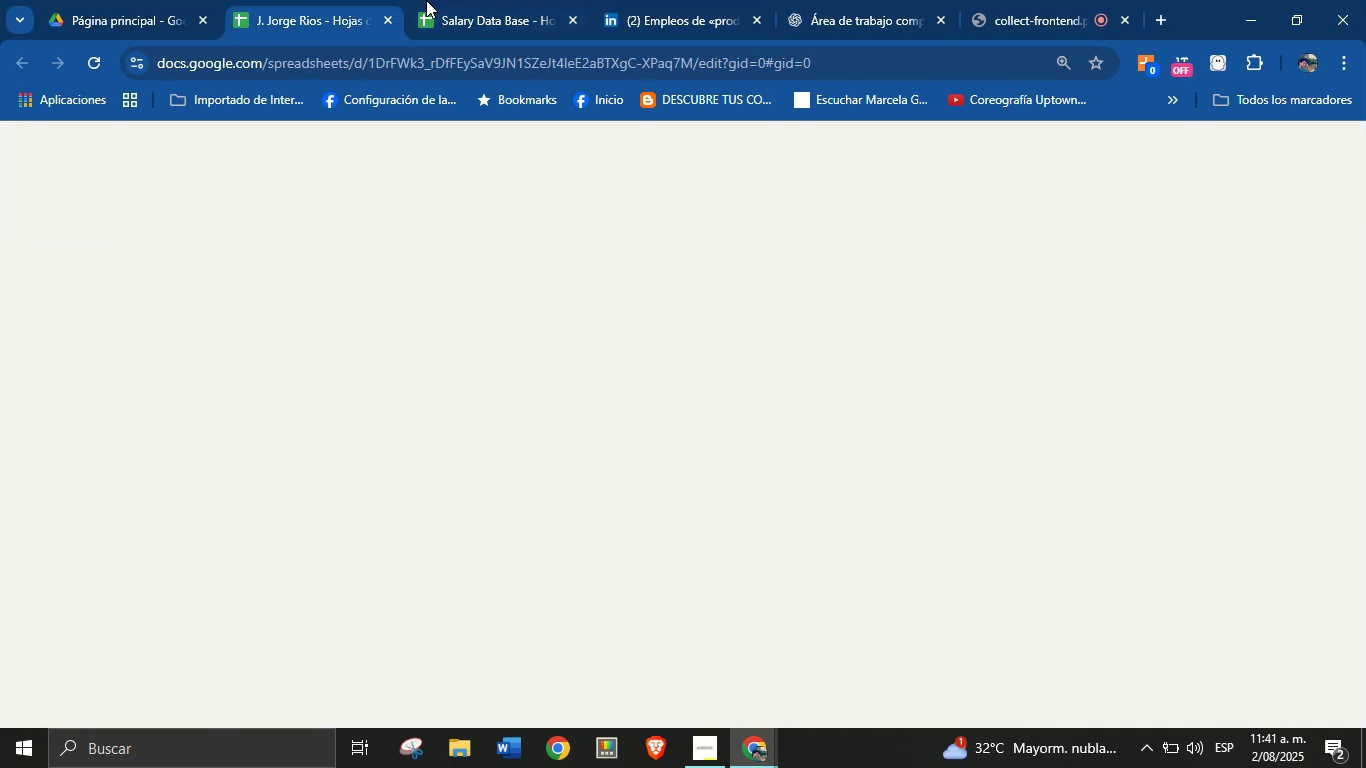 
double_click([431, 0])
 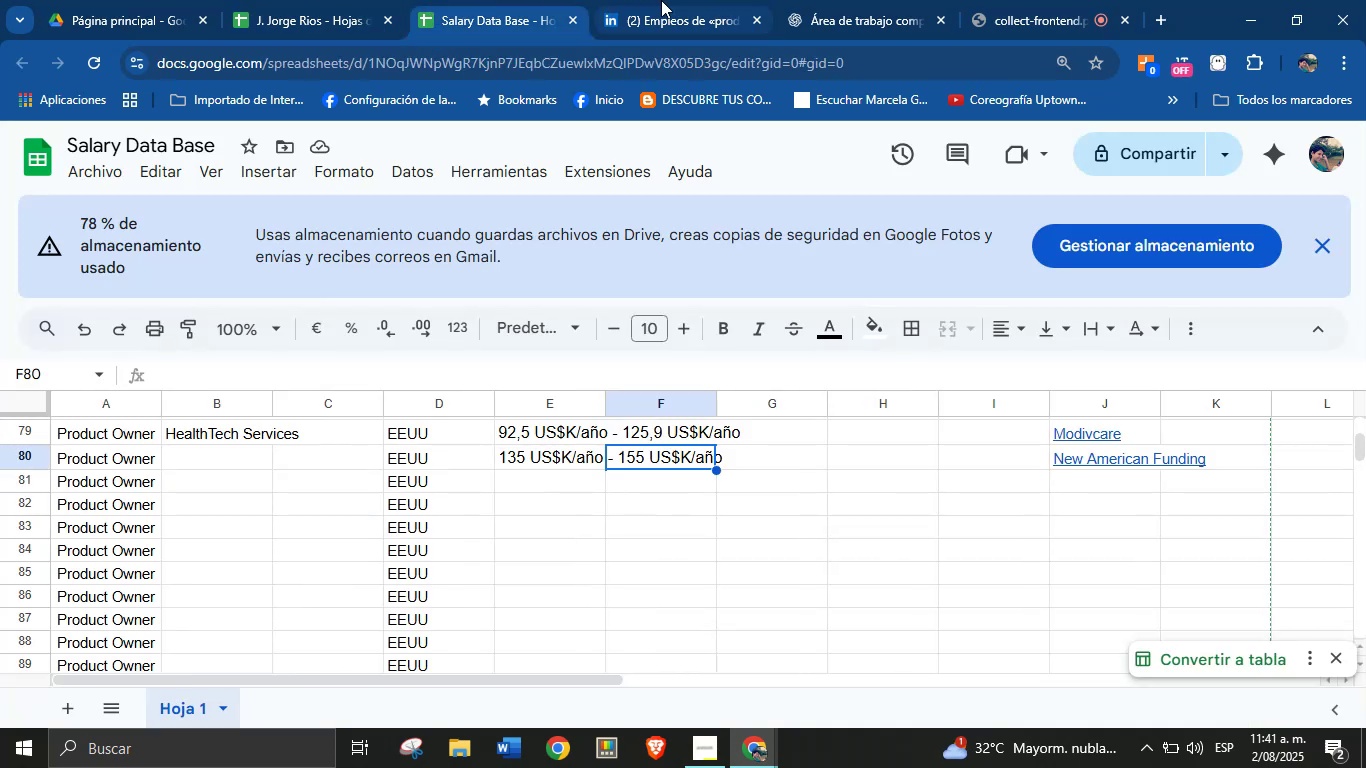 
left_click([664, 0])
 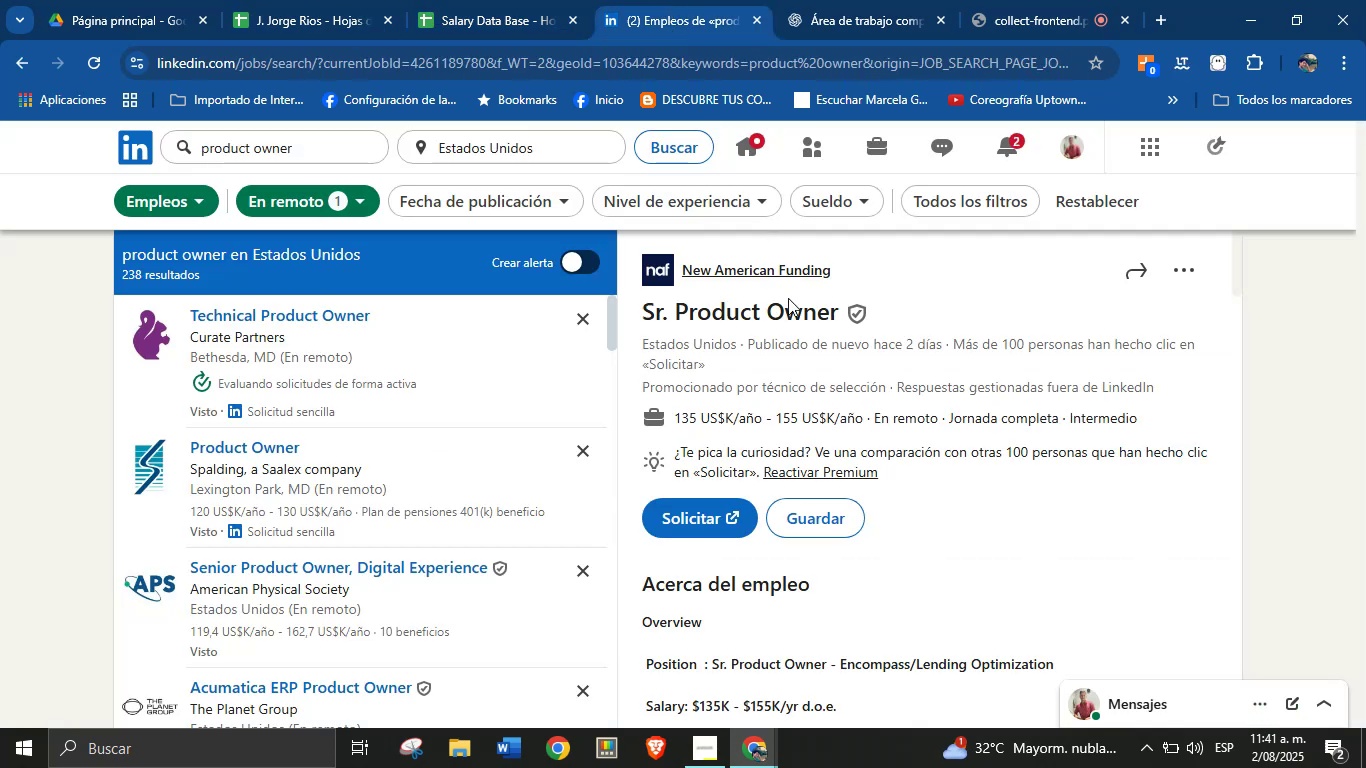 
scroll: coordinate [830, 367], scroll_direction: down, amount: 3.0
 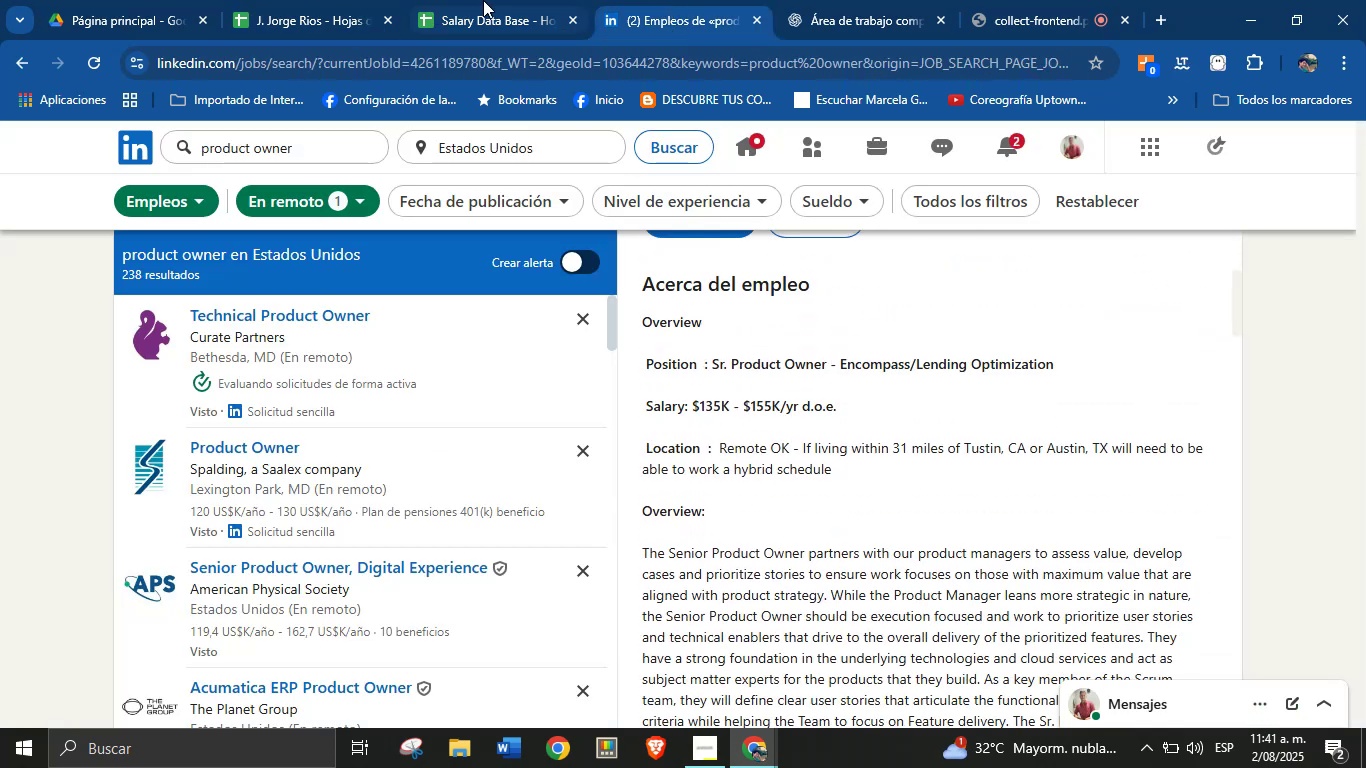 
left_click([503, 0])
 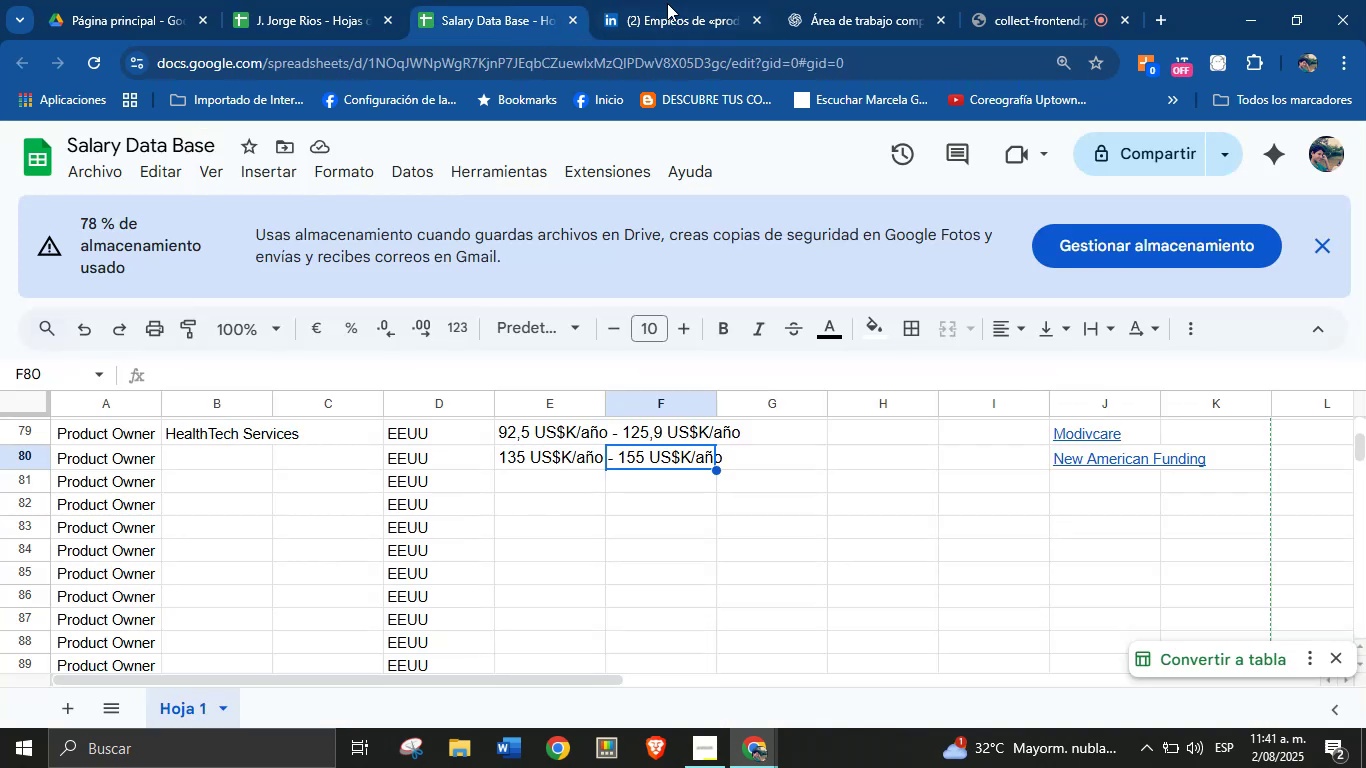 
left_click([687, 0])
 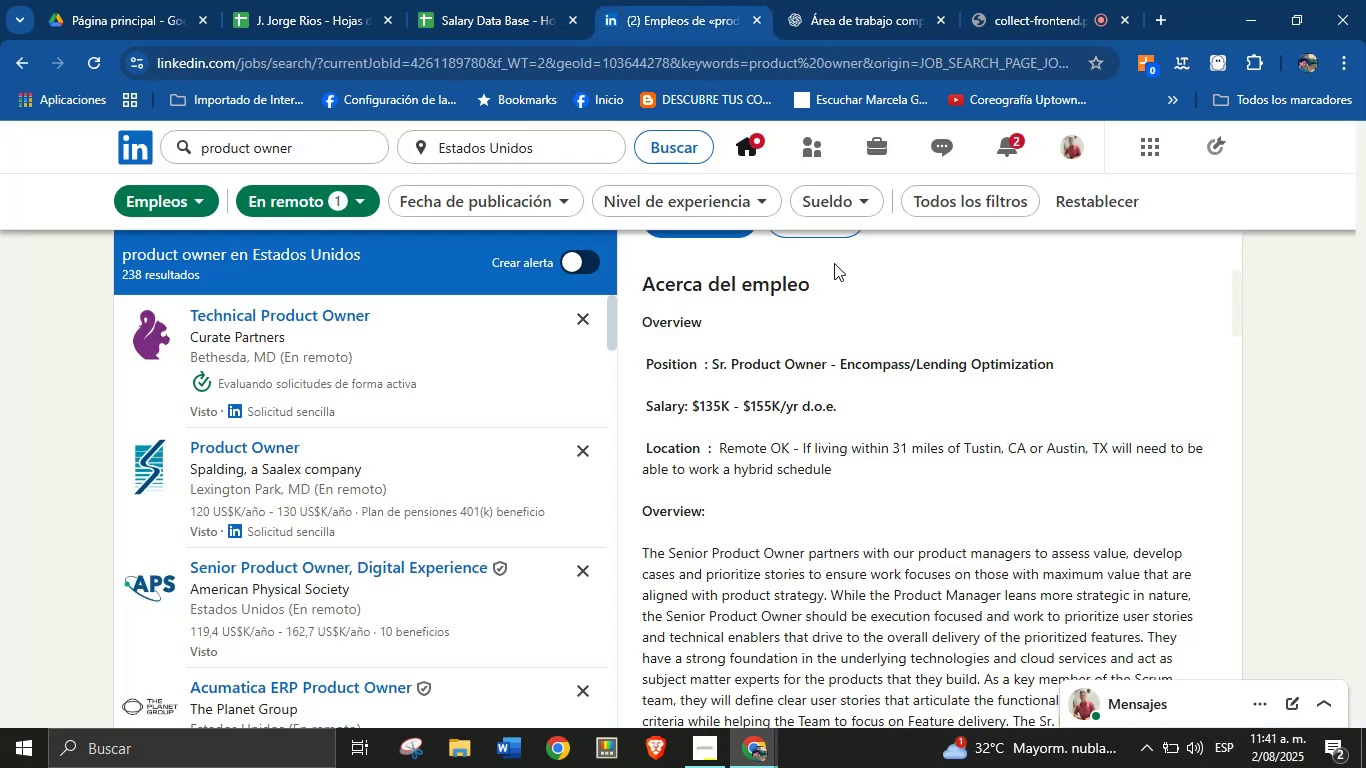 
scroll: coordinate [893, 427], scroll_direction: up, amount: 6.0
 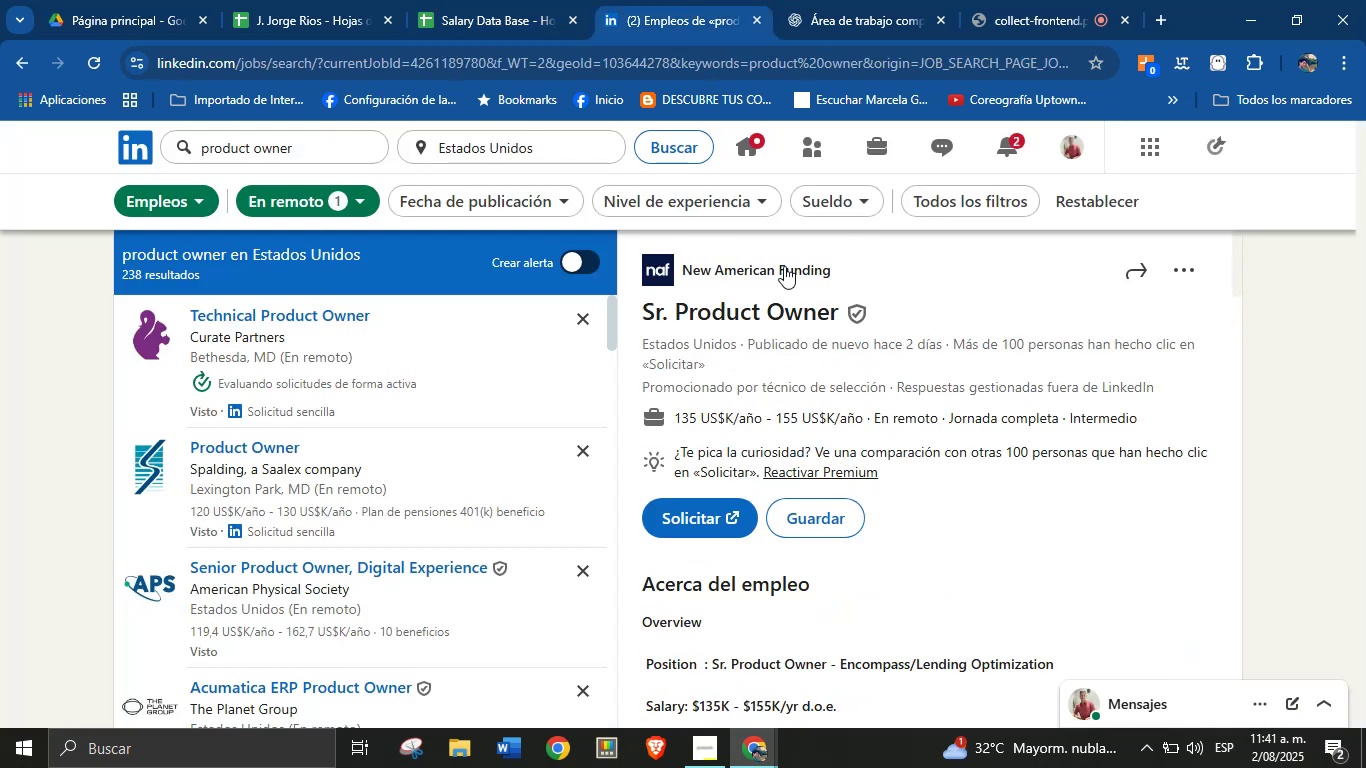 
right_click([780, 273])
 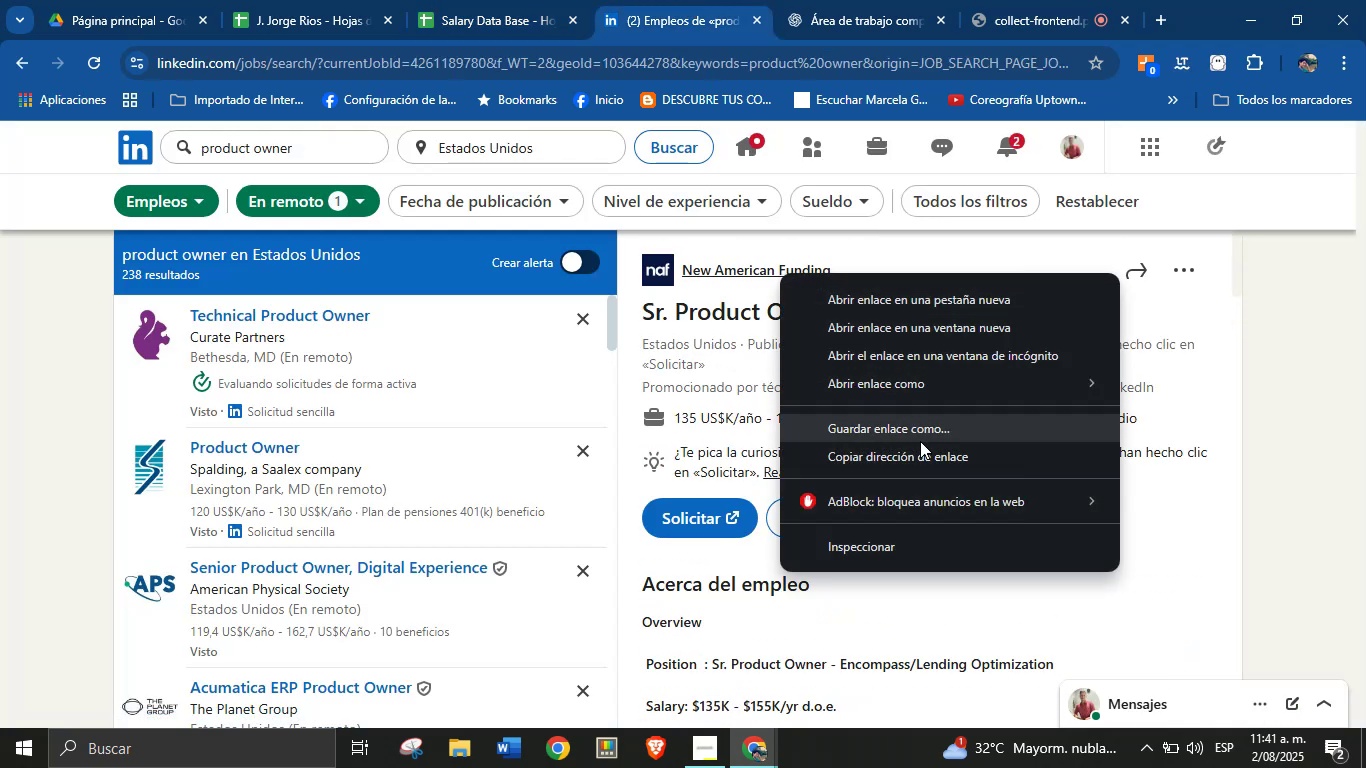 
left_click([920, 446])
 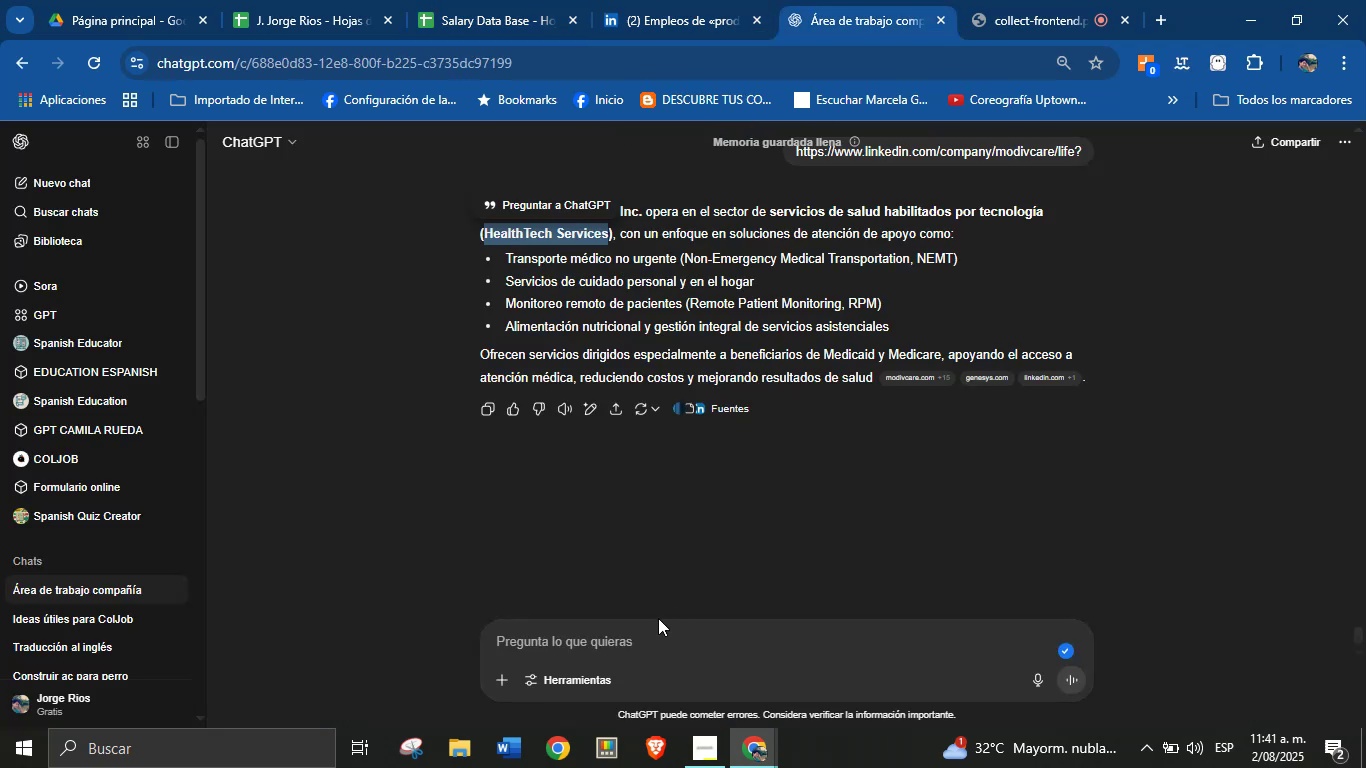 
left_click_drag(start_coordinate=[586, 638], to_coordinate=[588, 632])
 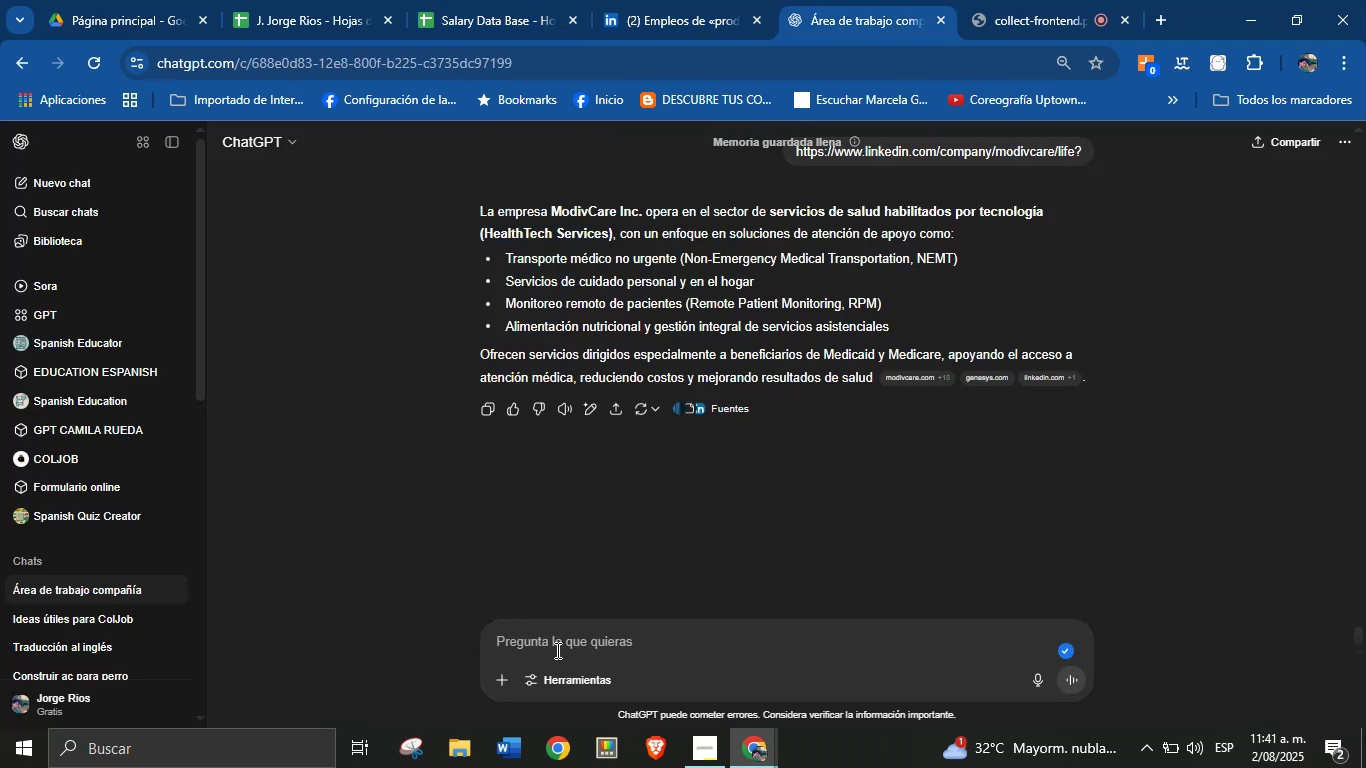 
left_click([556, 650])
 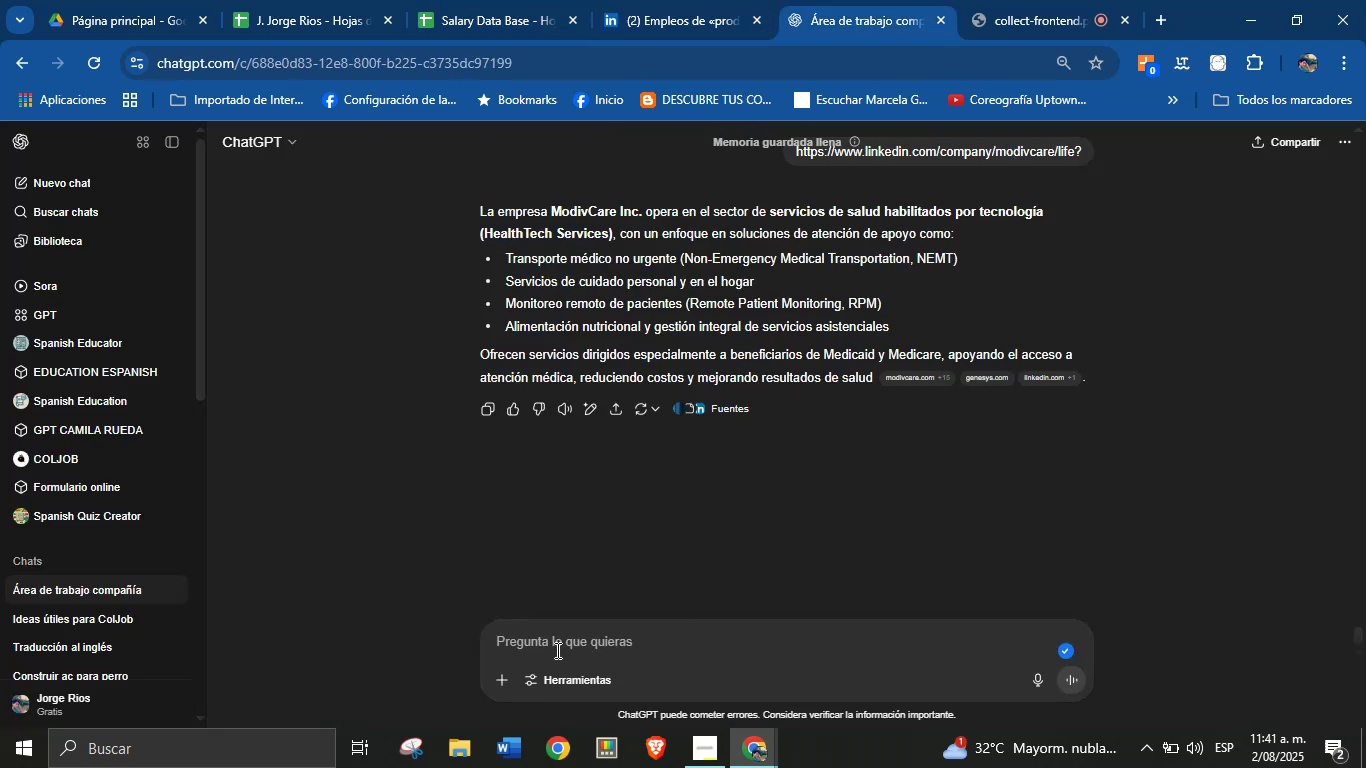 
key(Control+V)
 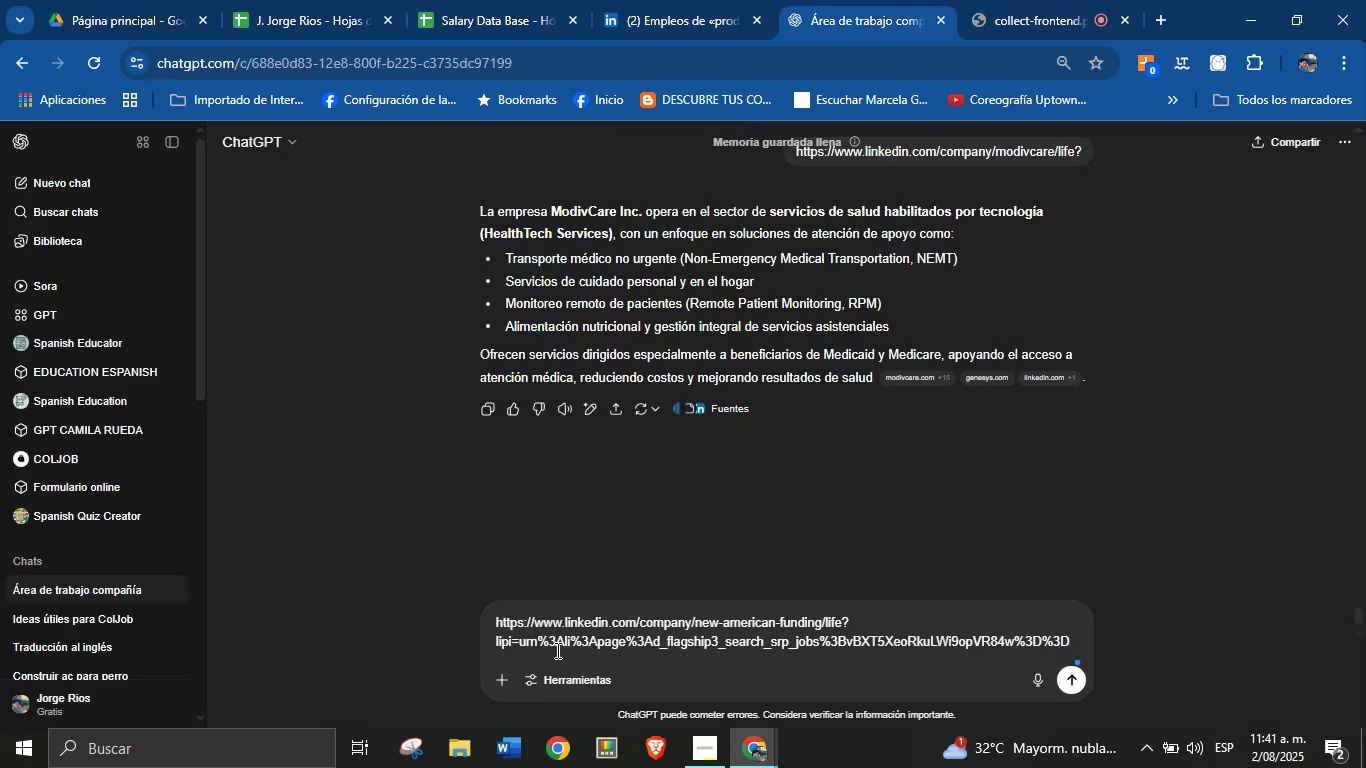 
double_click([568, 644])
 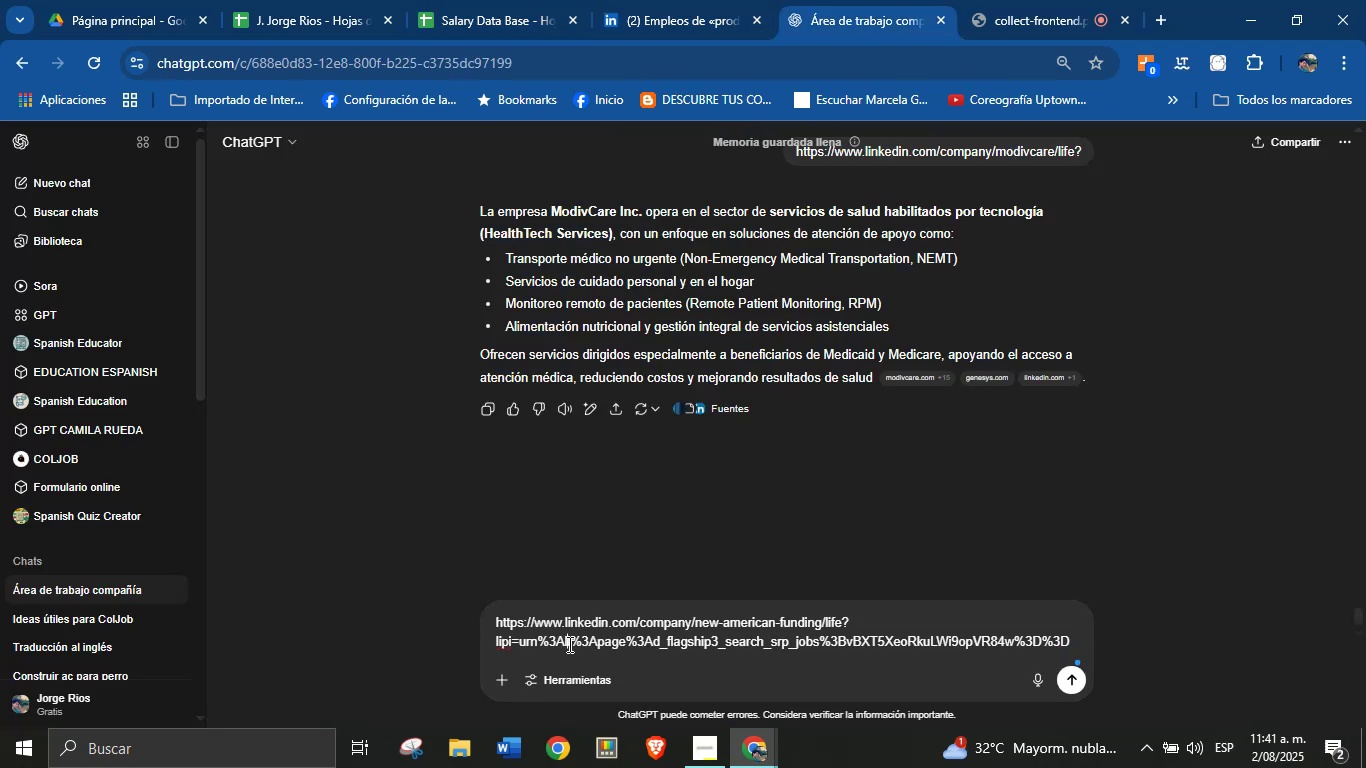 
triple_click([568, 644])
 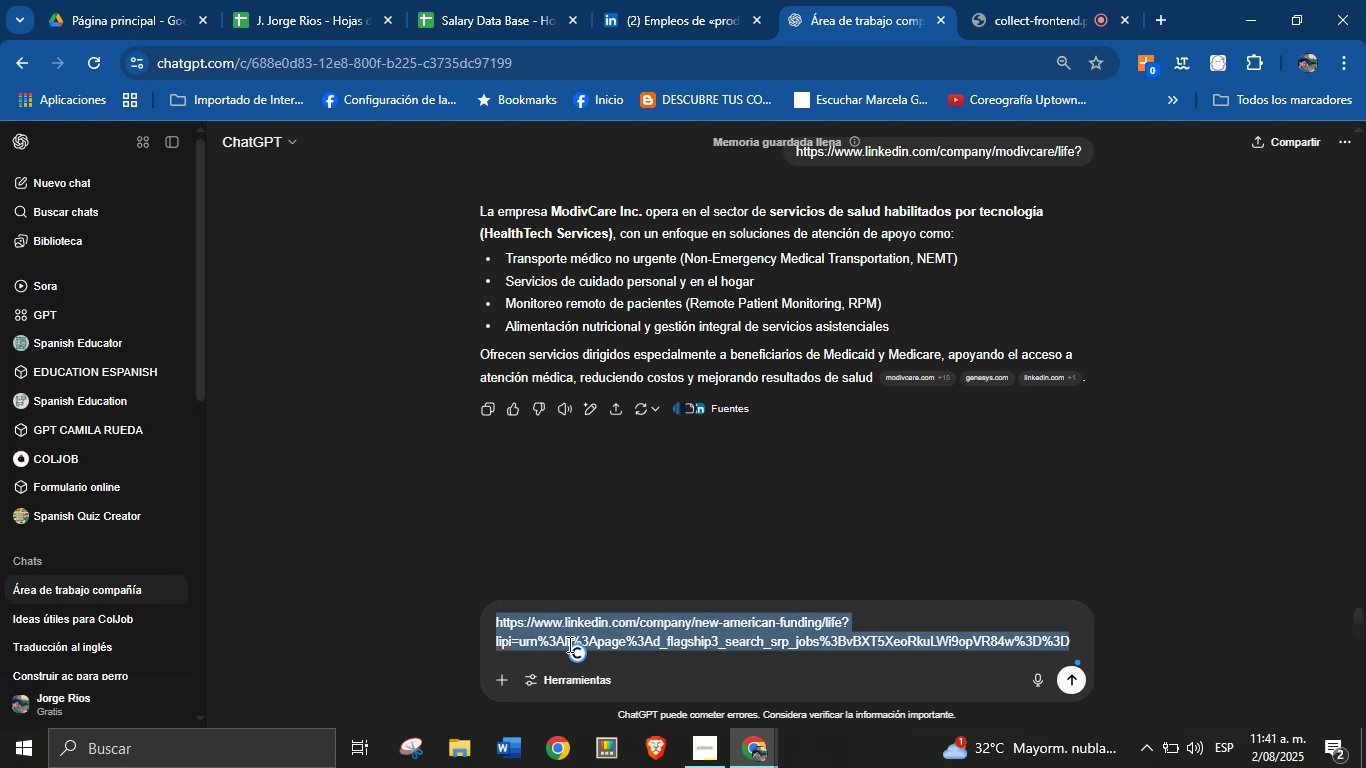 
left_click([586, 640])
 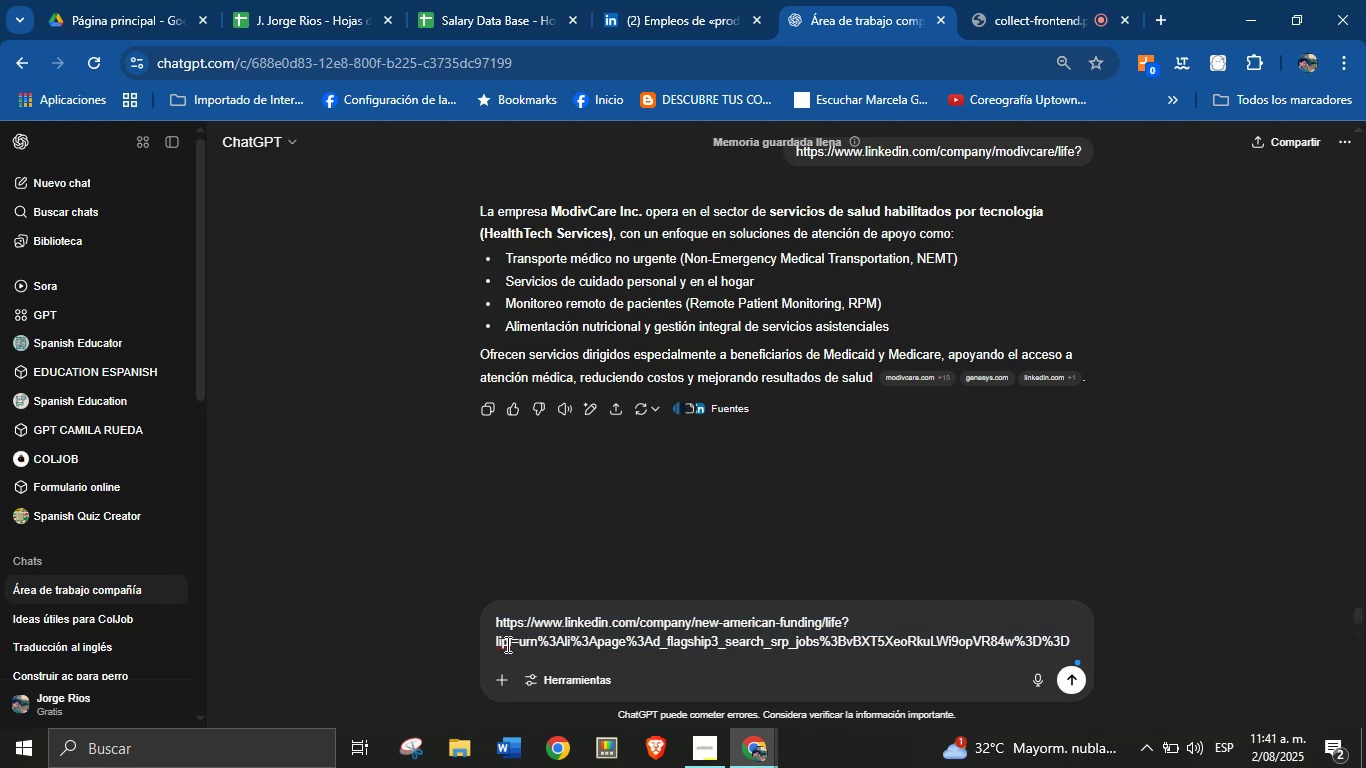 
left_click_drag(start_coordinate=[494, 644], to_coordinate=[1067, 641])
 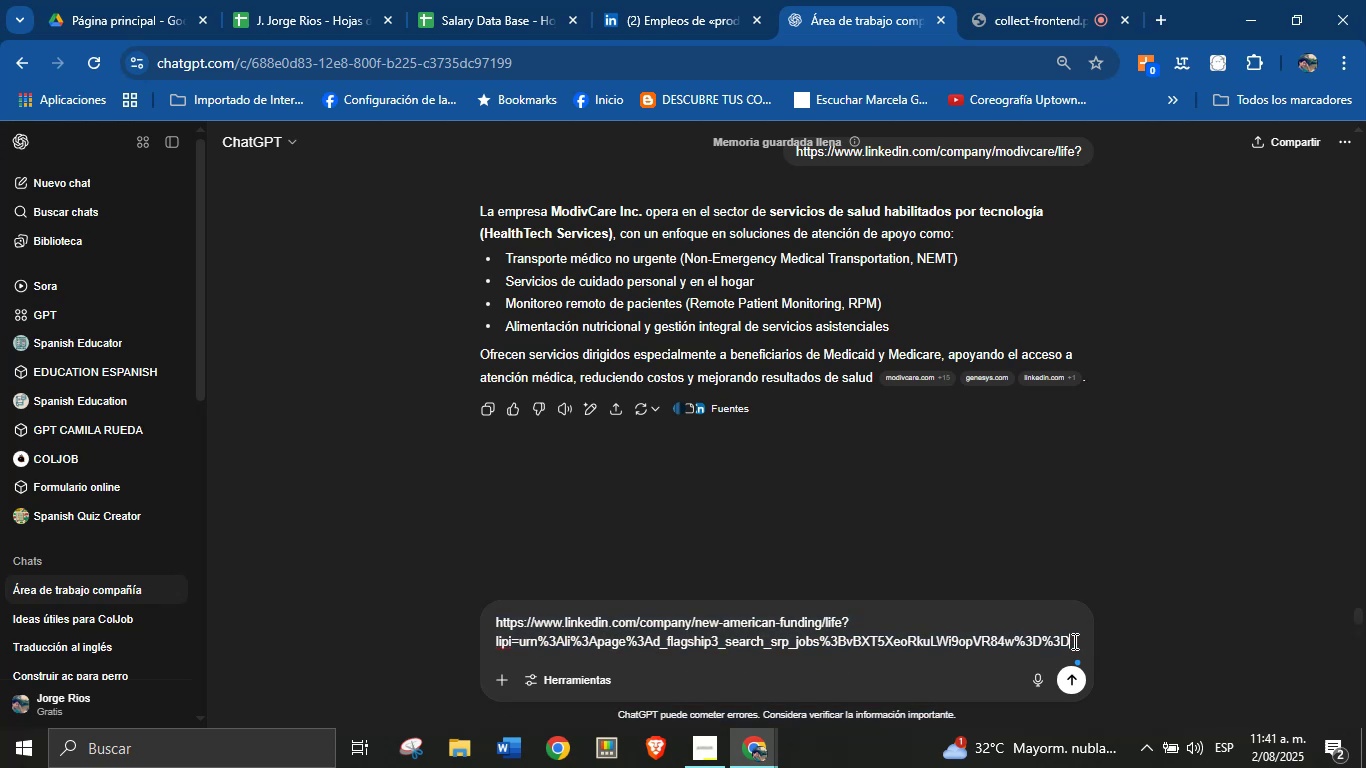 
left_click_drag(start_coordinate=[1070, 643], to_coordinate=[1049, 641])
 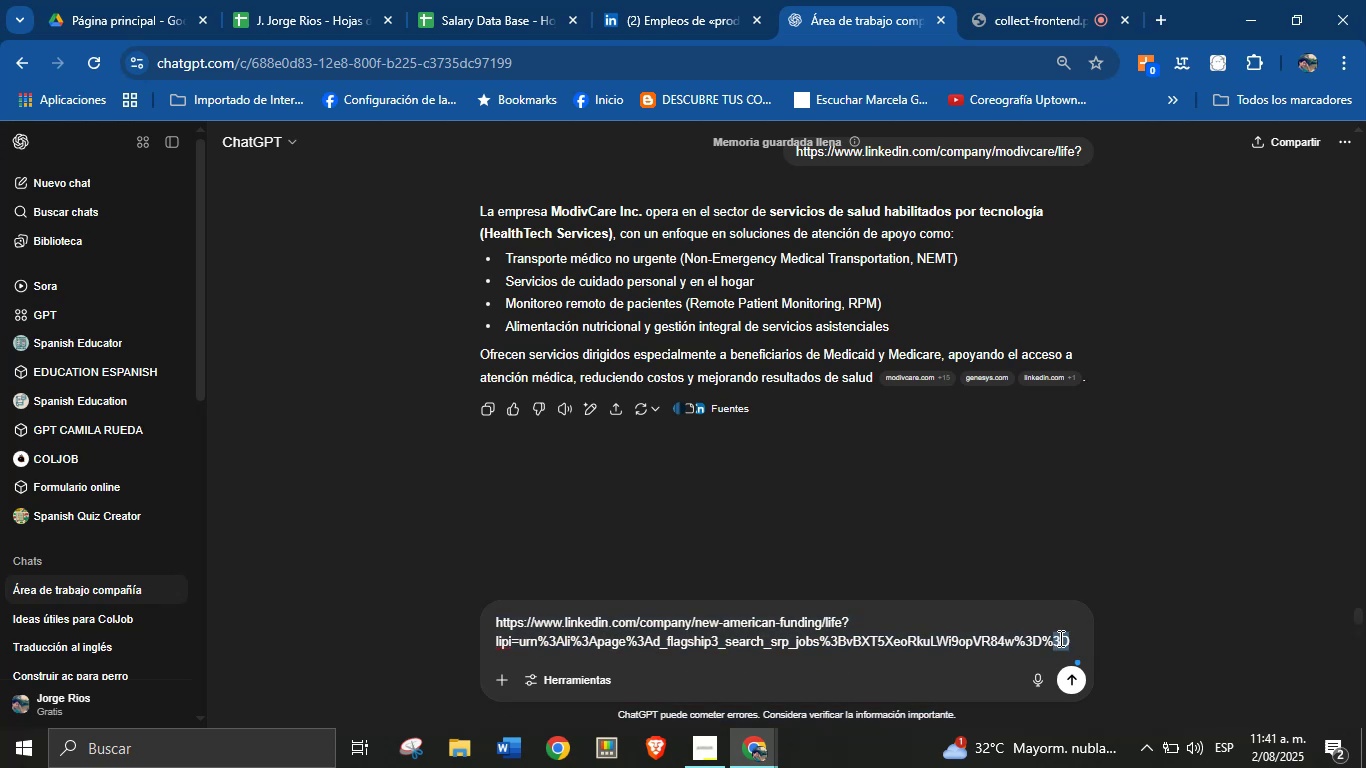 
left_click([1059, 638])
 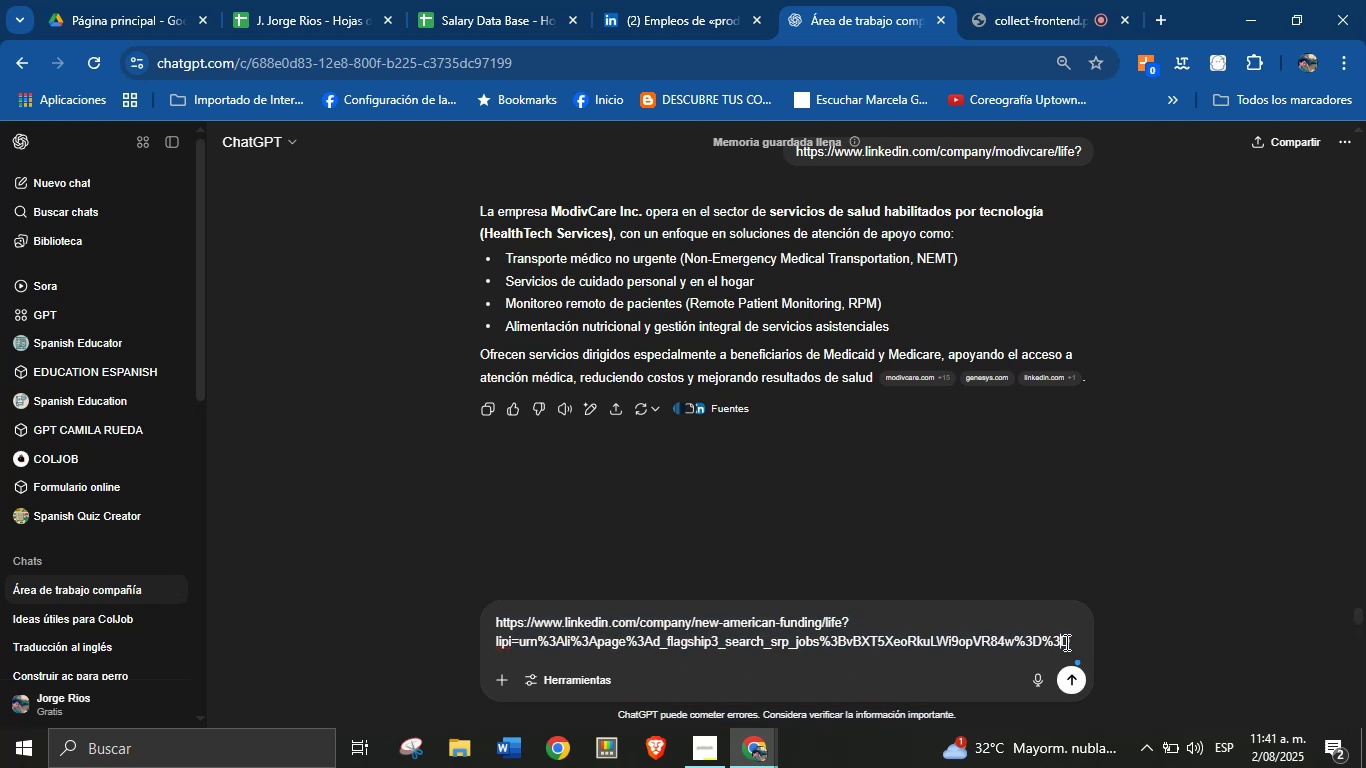 
left_click_drag(start_coordinate=[1067, 641], to_coordinate=[496, 640])
 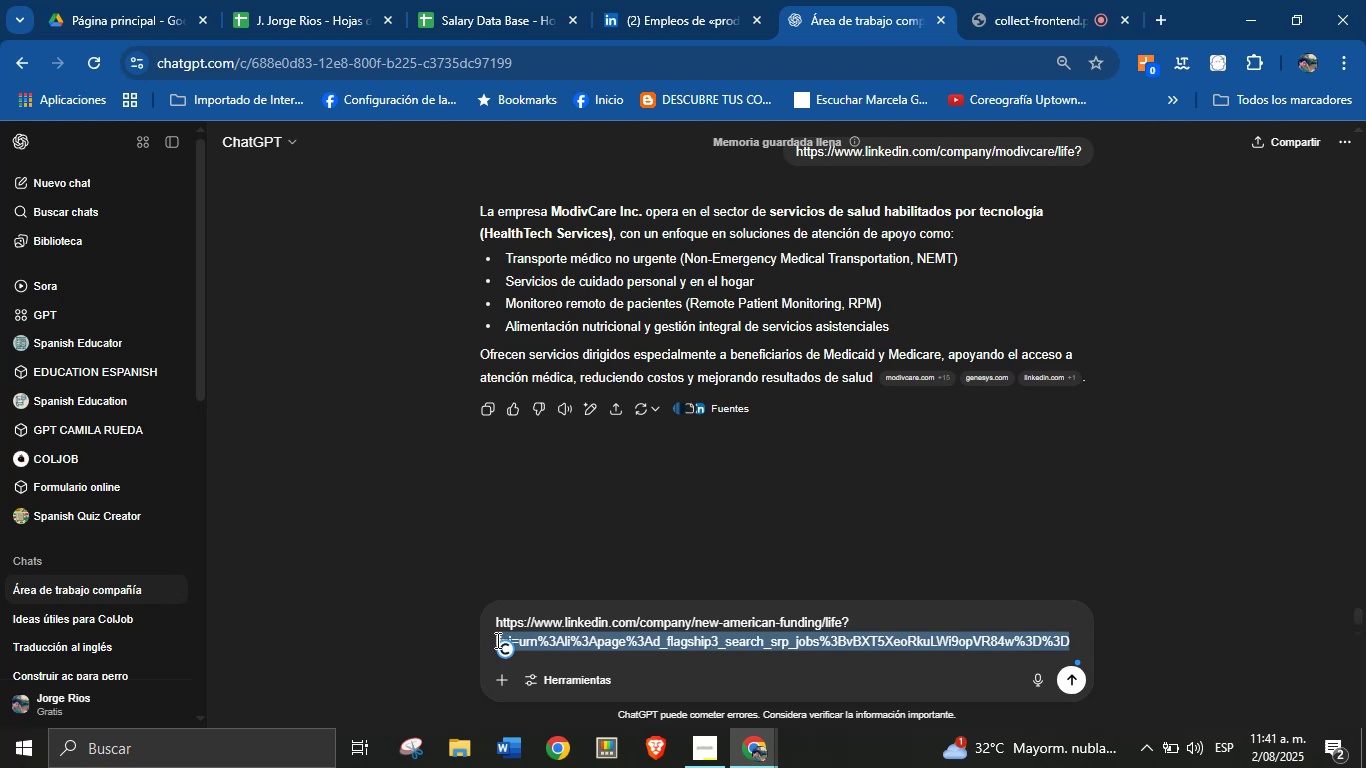 
key(Backspace)
 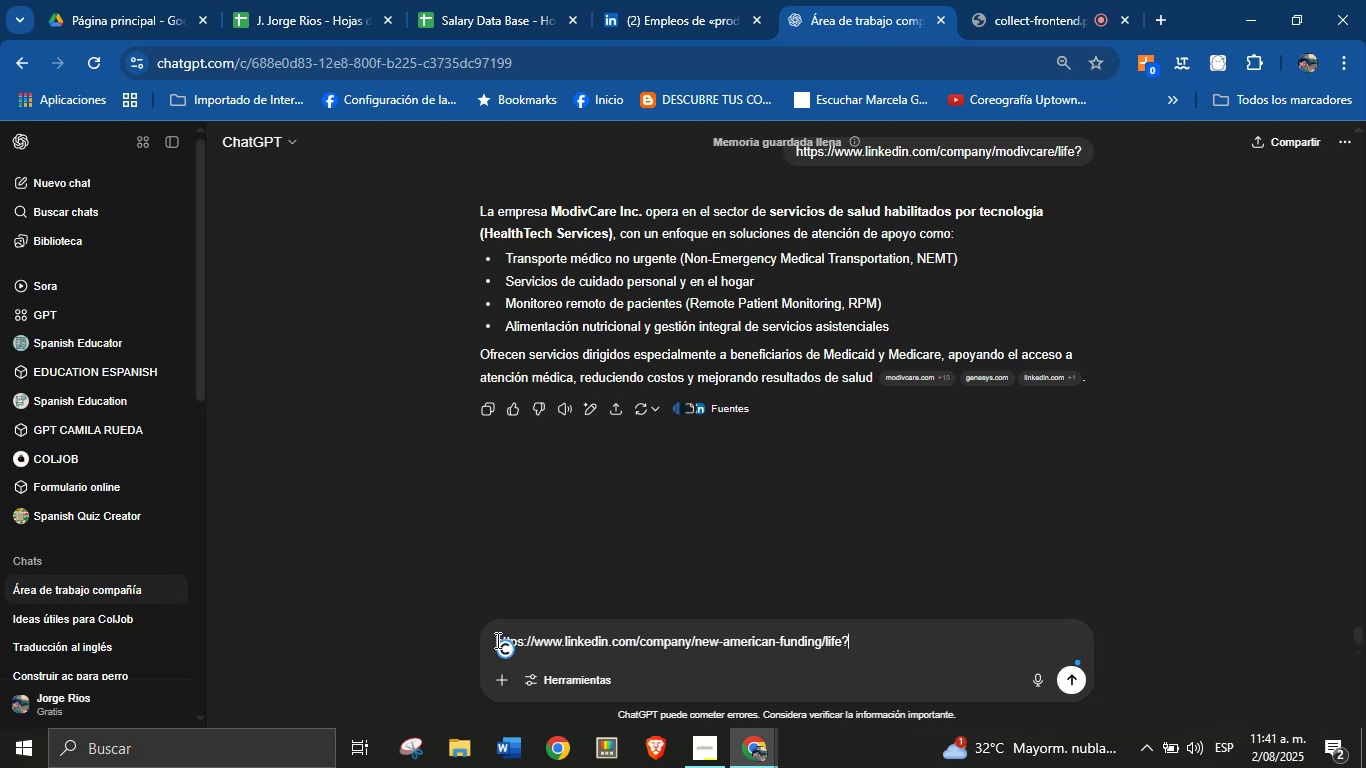 
key(Enter)
 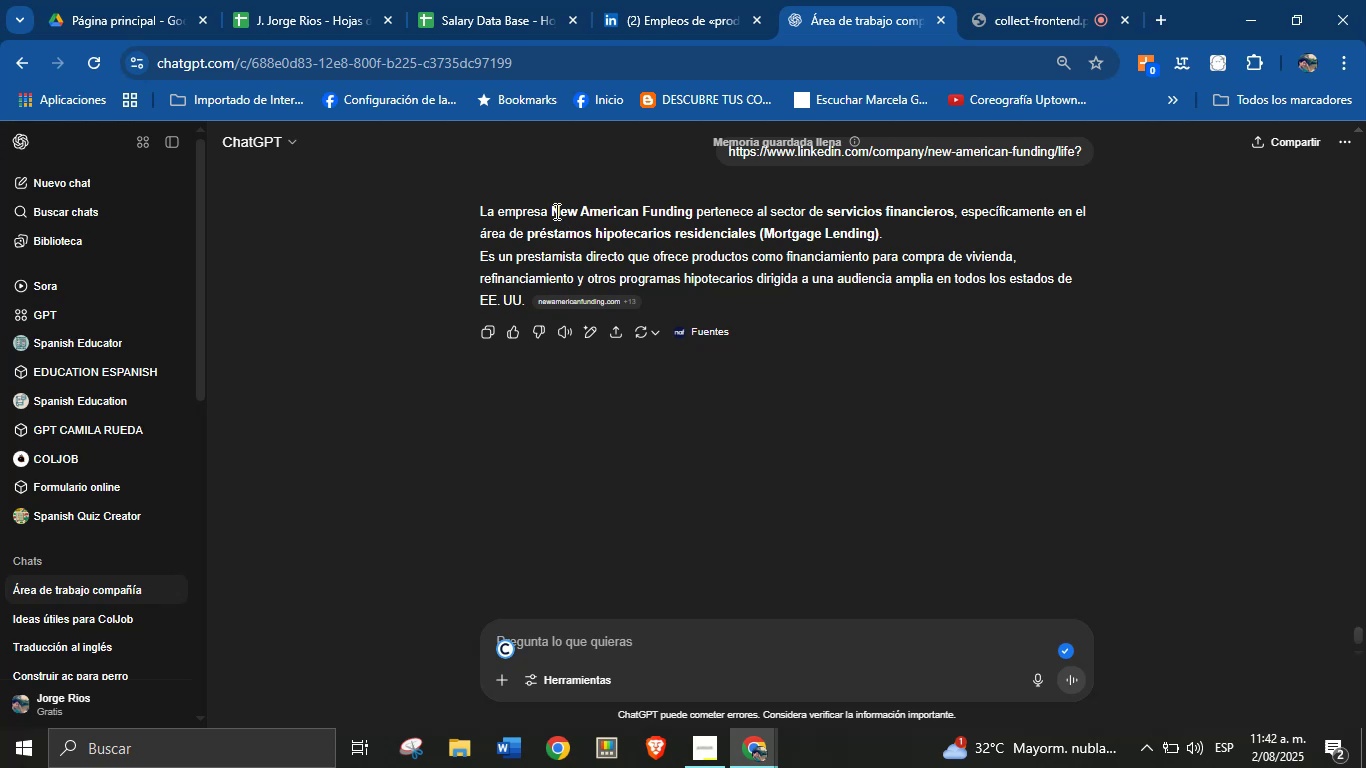 
wait(32.7)
 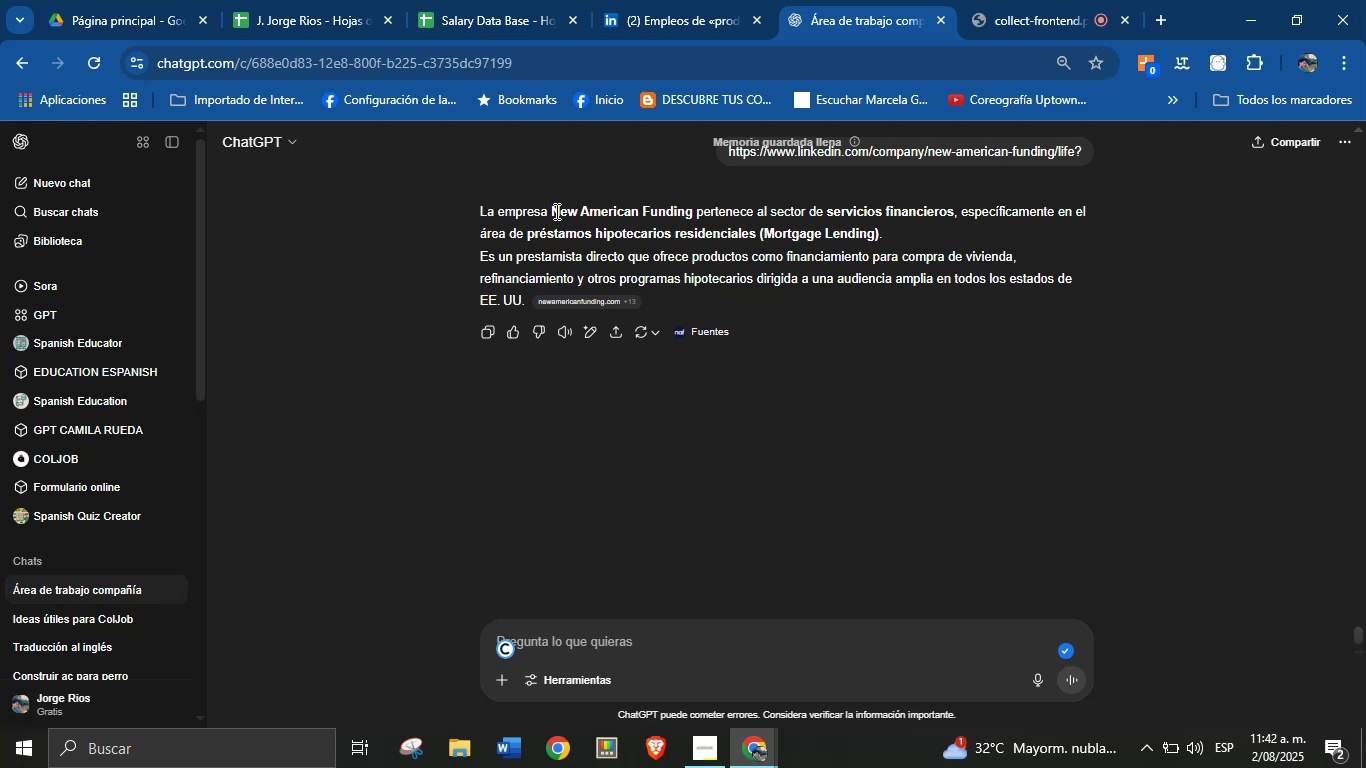 
left_click_drag(start_coordinate=[825, 210], to_coordinate=[877, 236])
 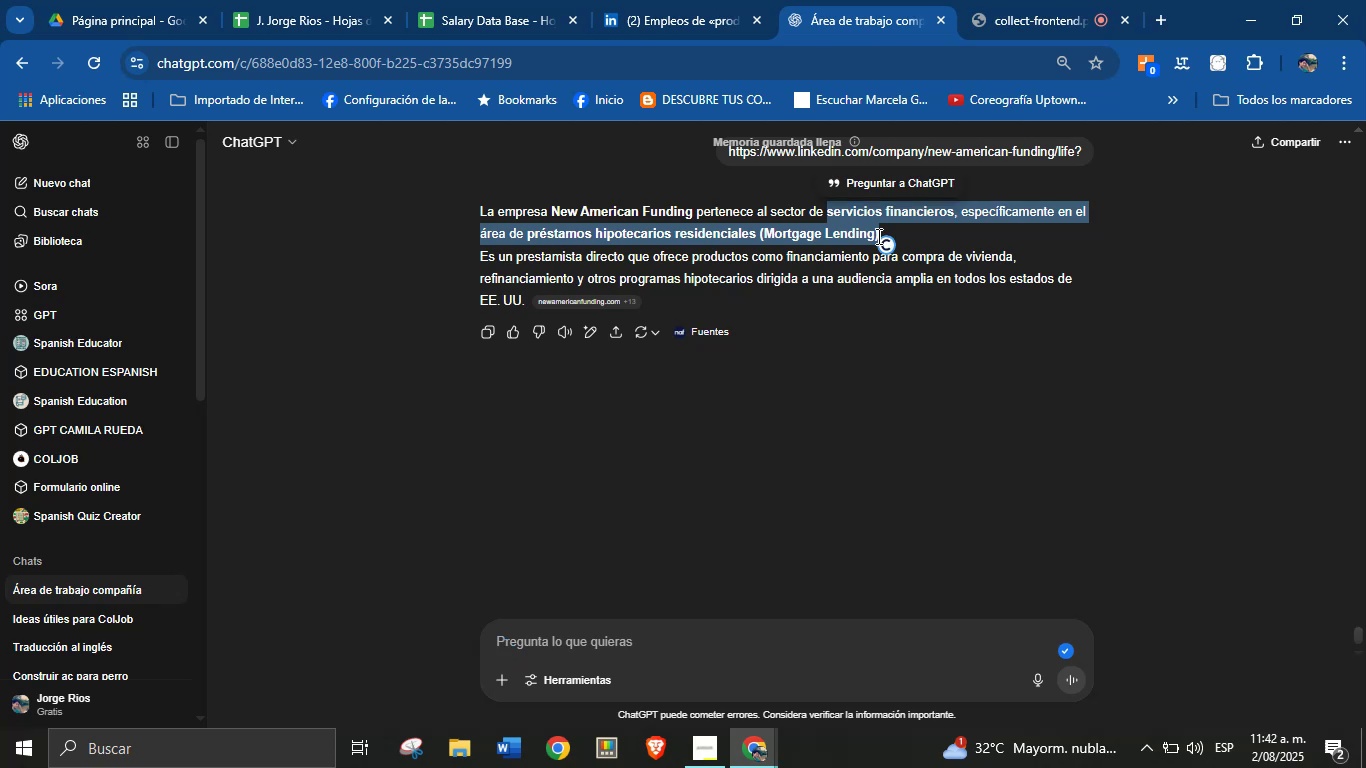 
key(Control+C)
 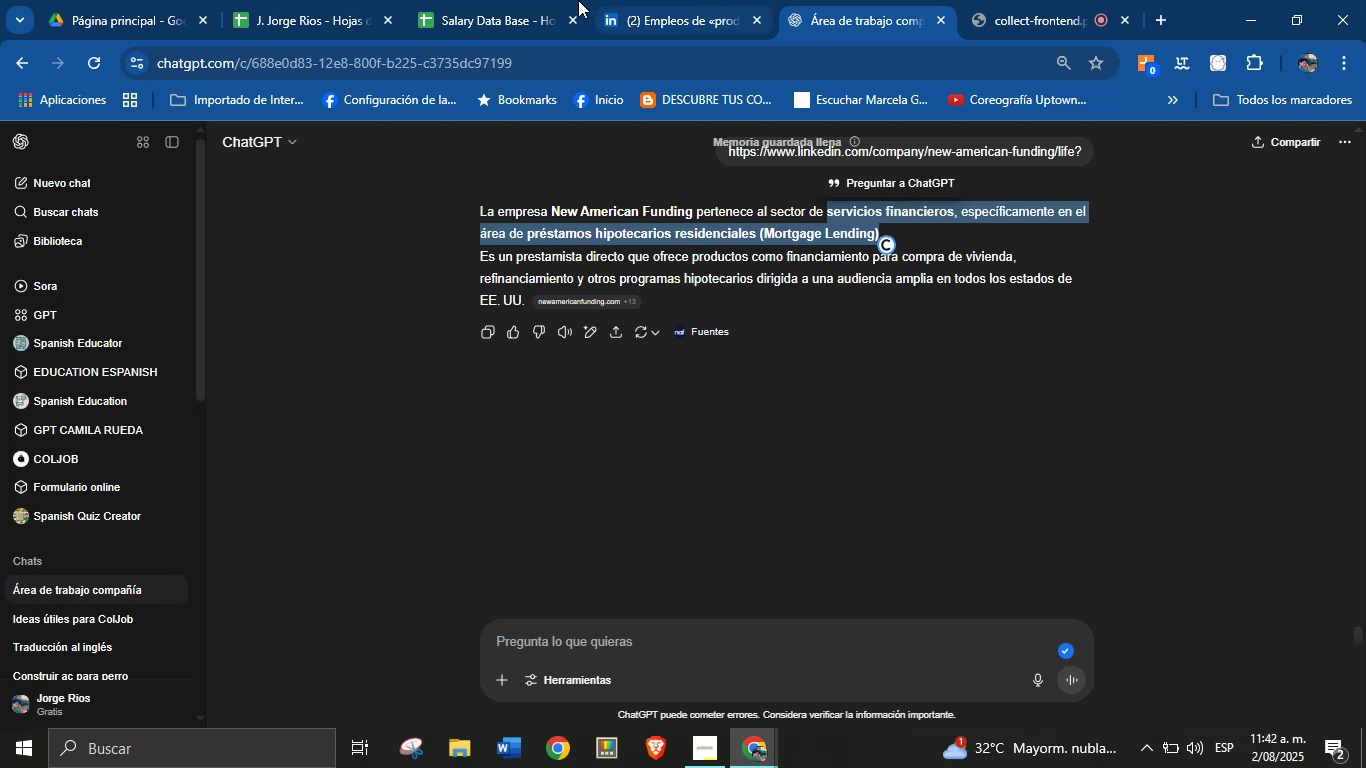 
left_click([521, 0])
 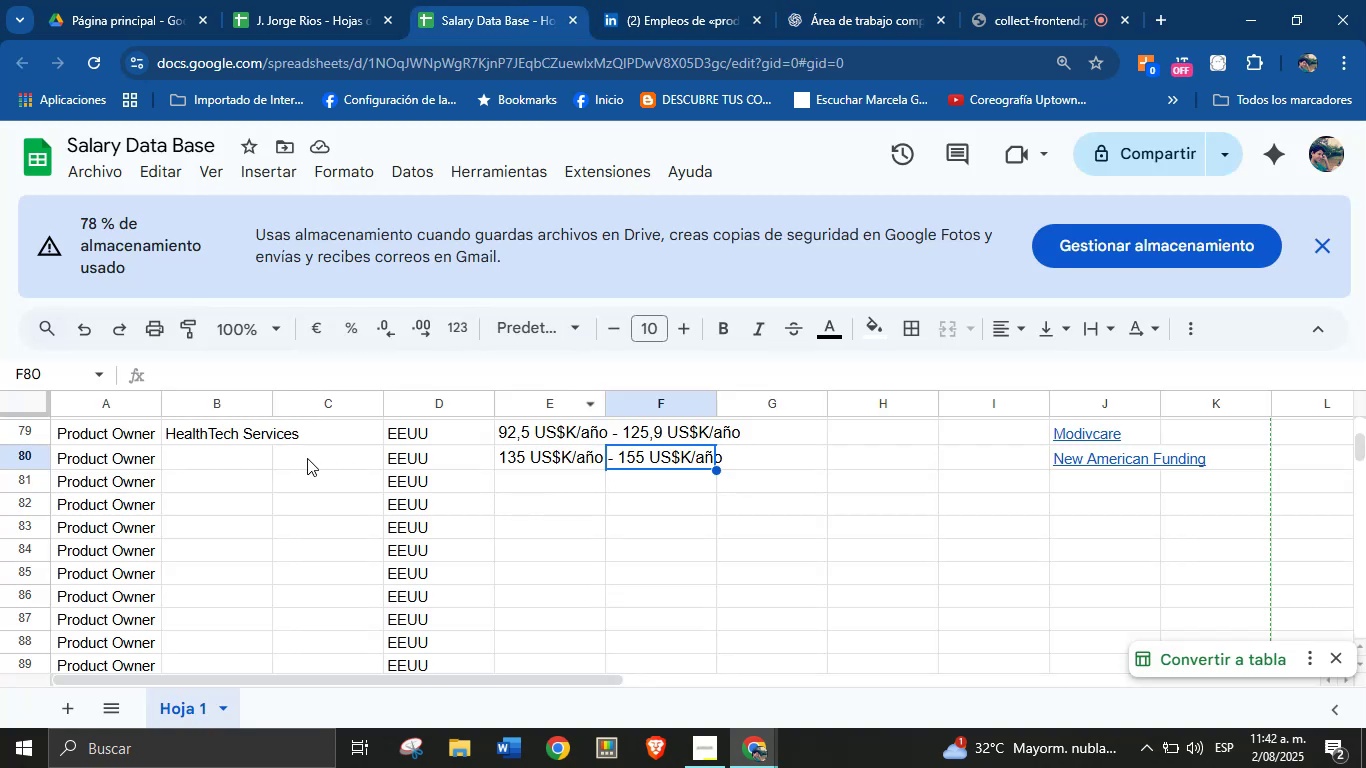 
left_click([240, 454])
 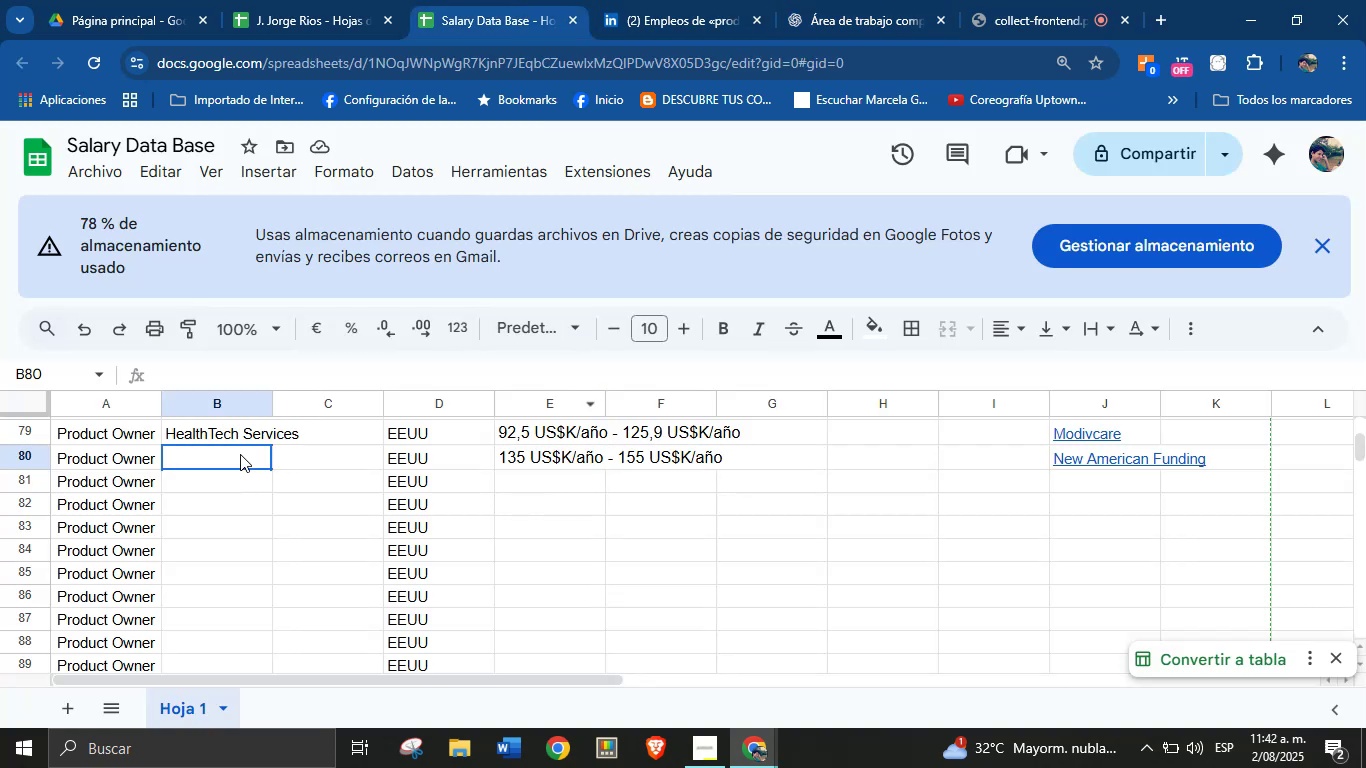 
key(Control+V)
 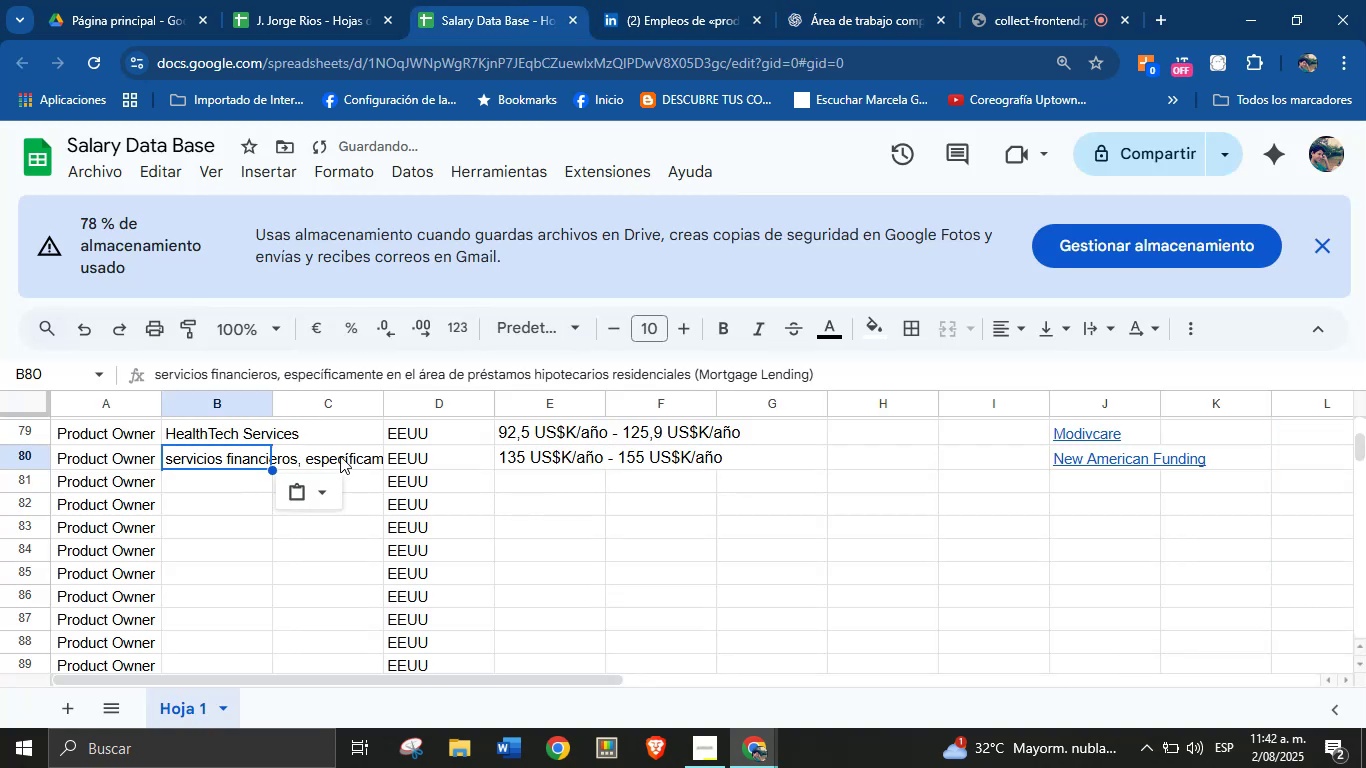 
left_click([340, 456])
 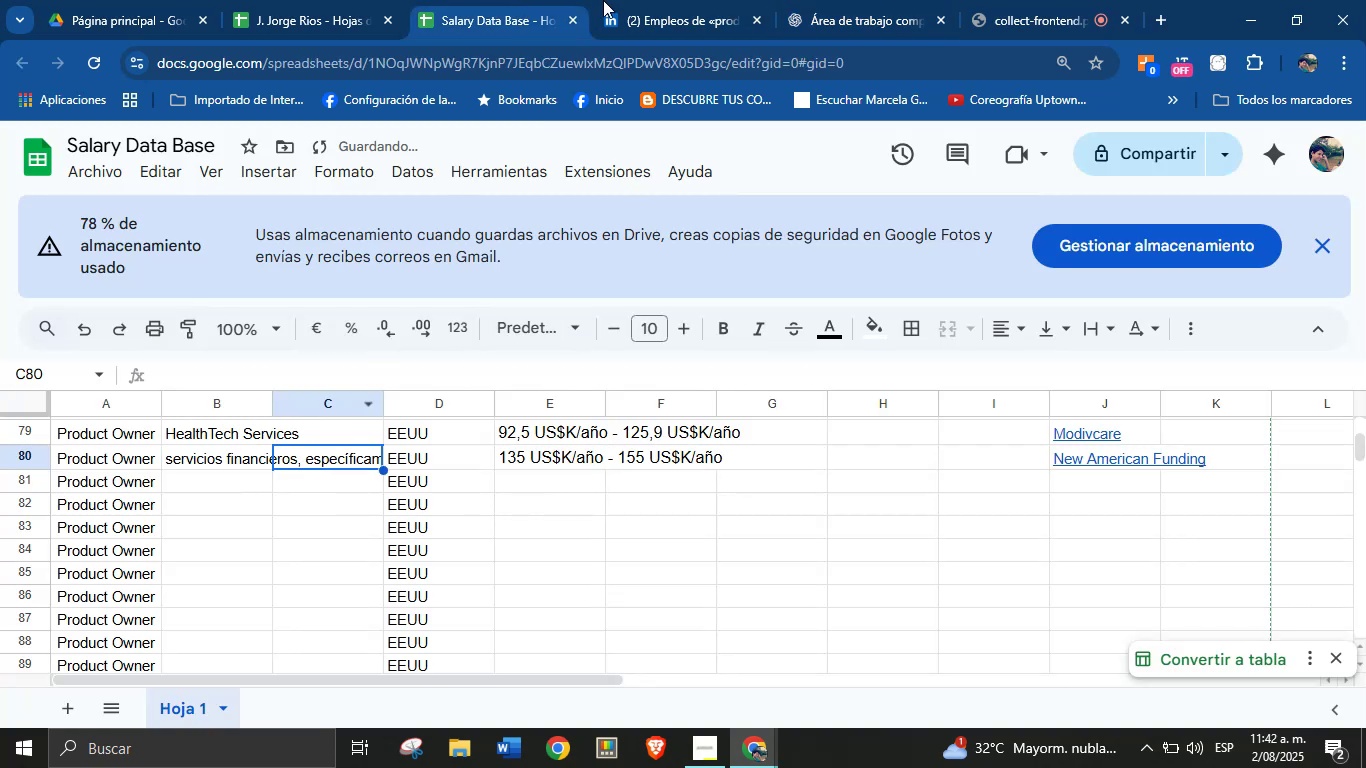 
left_click([684, 0])
 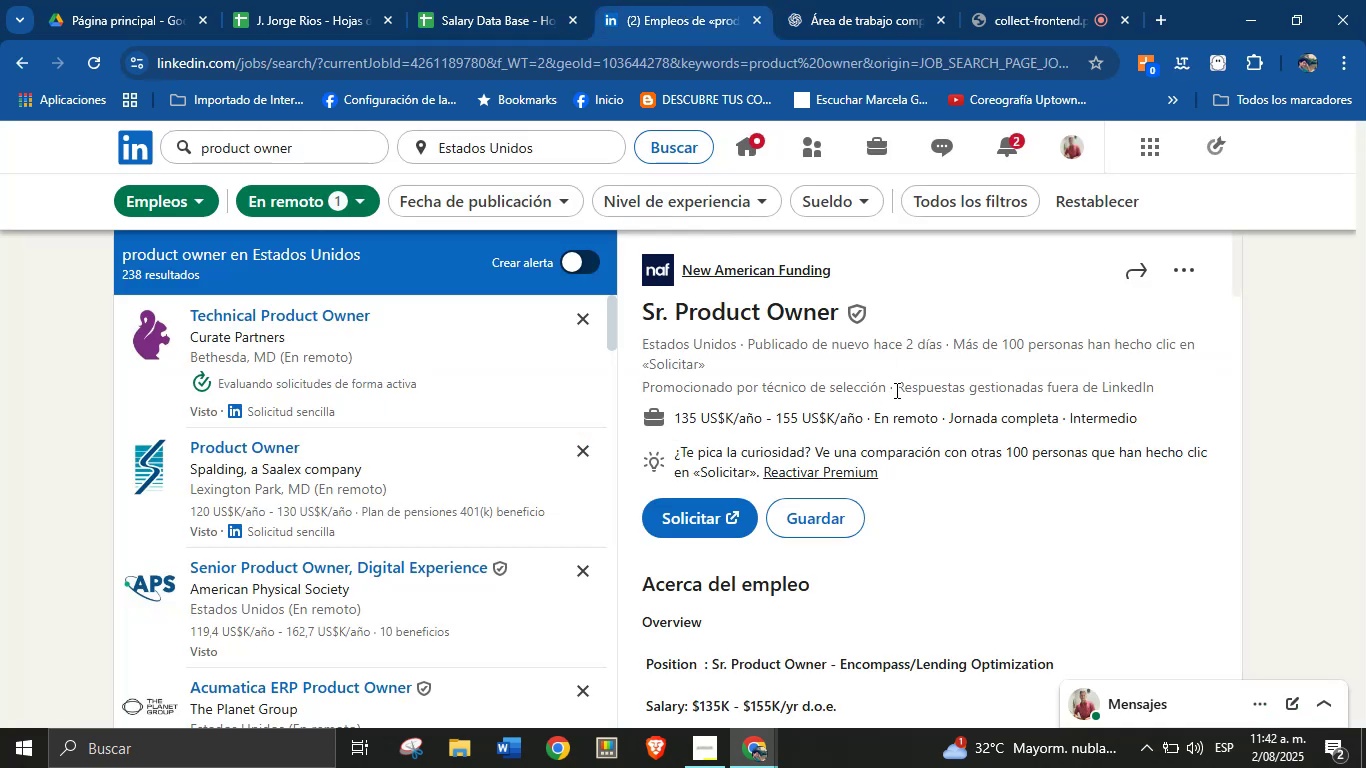 
scroll: coordinate [911, 566], scroll_direction: down, amount: 25.0
 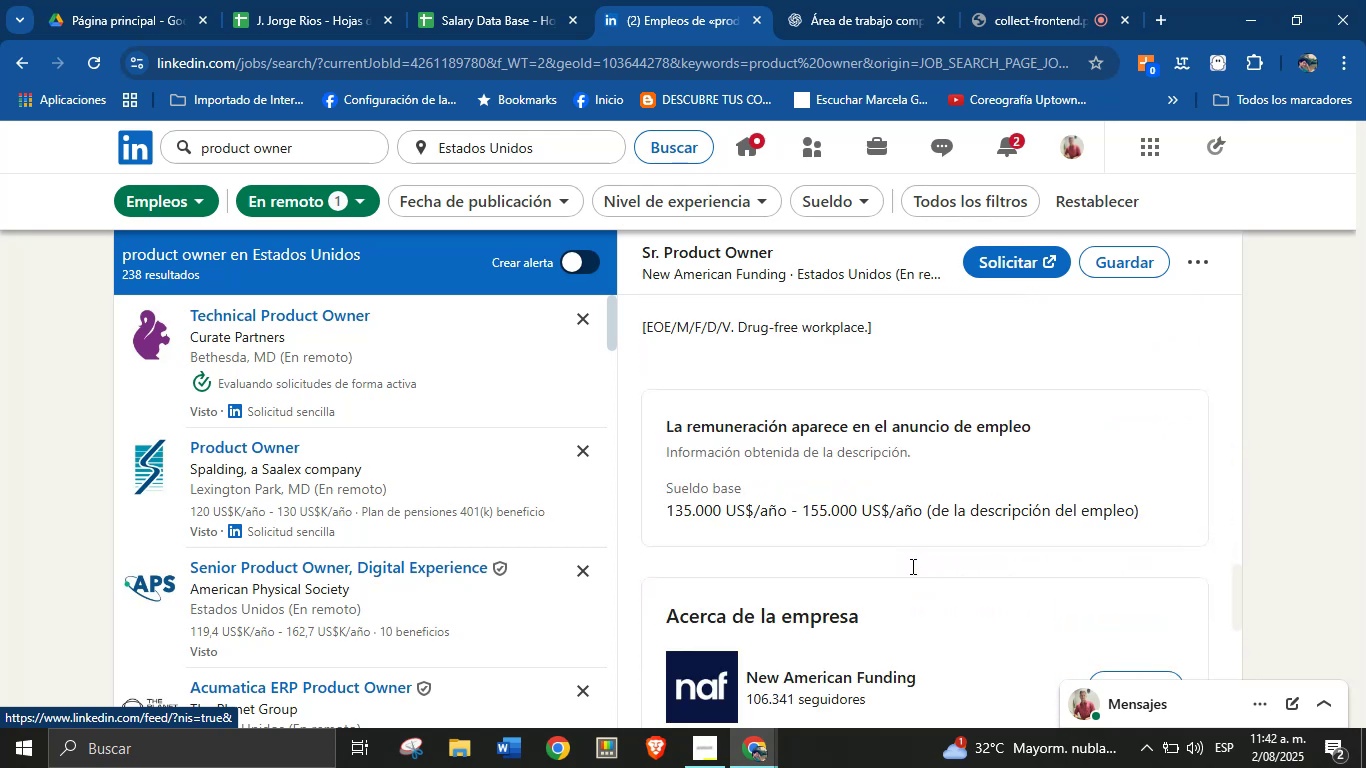 
scroll: coordinate [911, 566], scroll_direction: up, amount: 7.0
 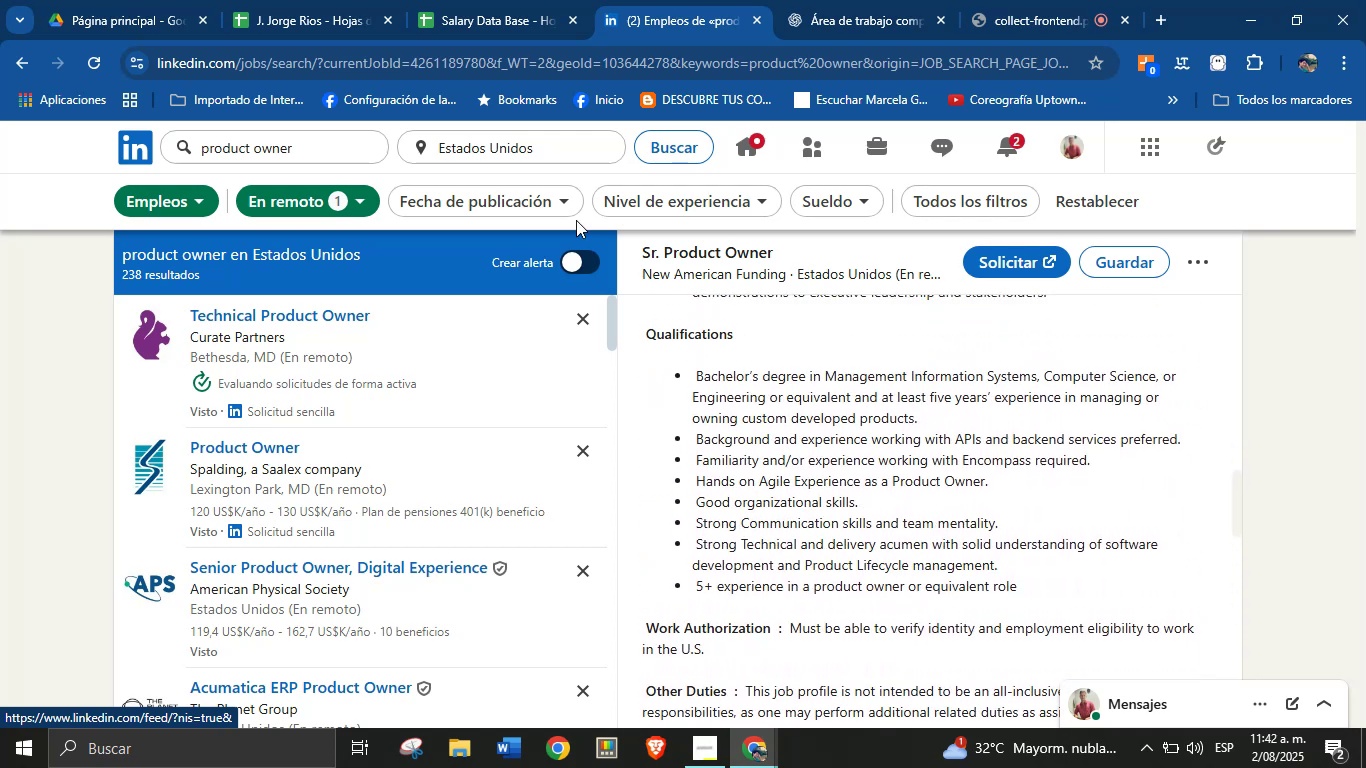 
left_click([496, 0])
 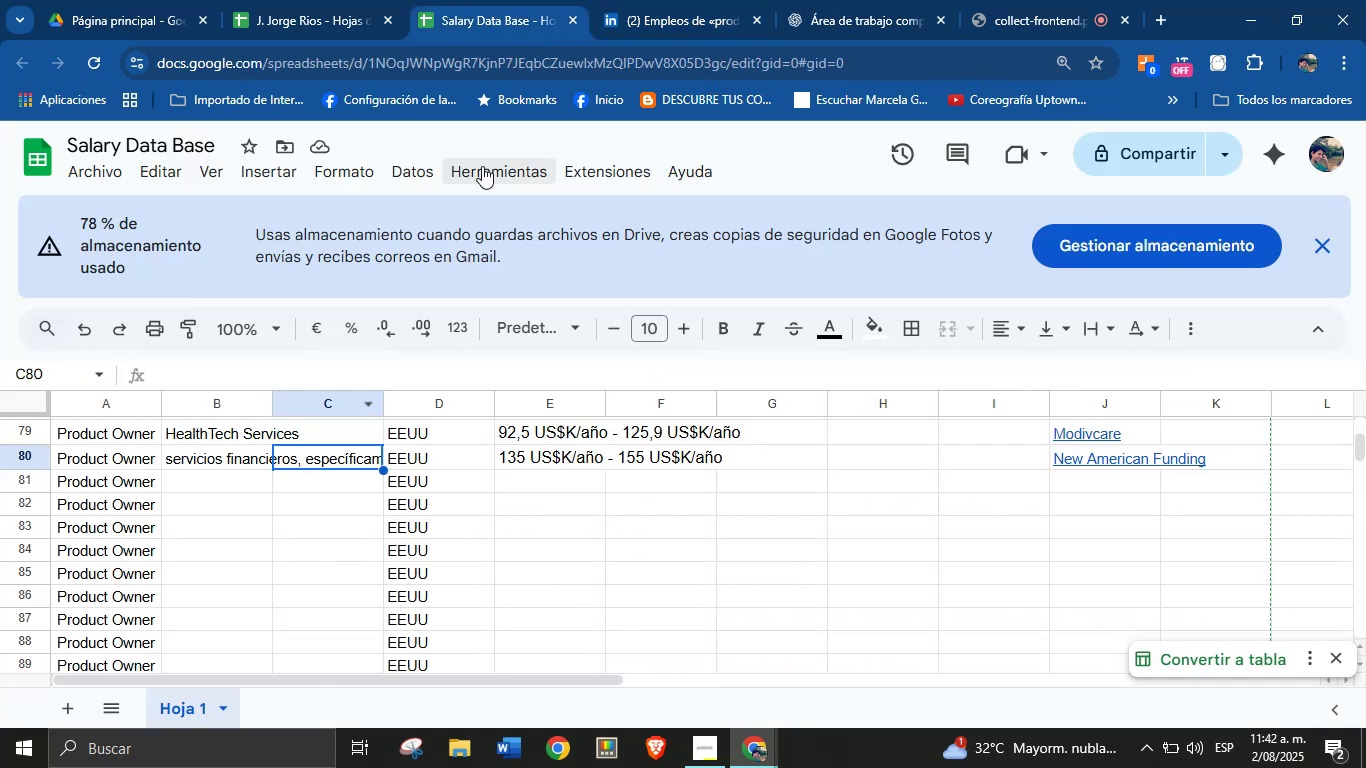 
key(5)
 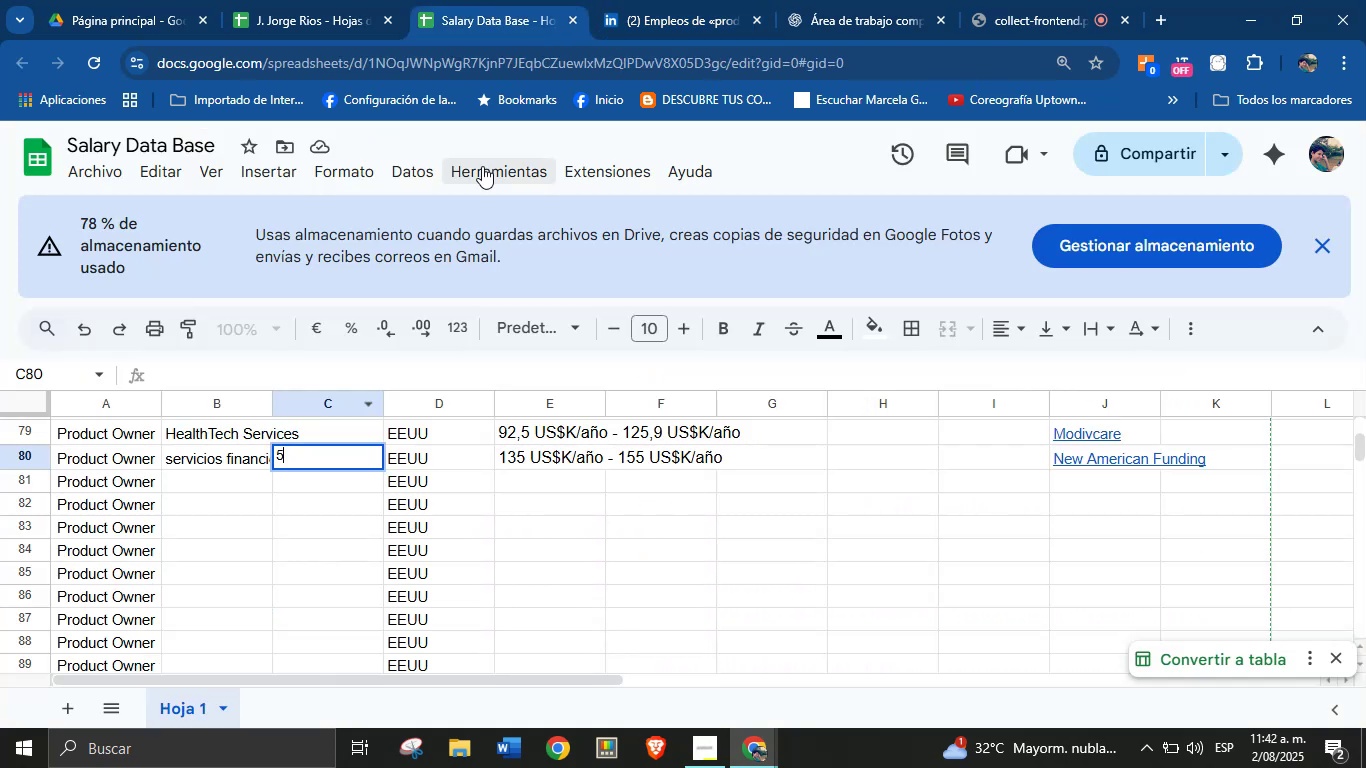 
key(Equal)
 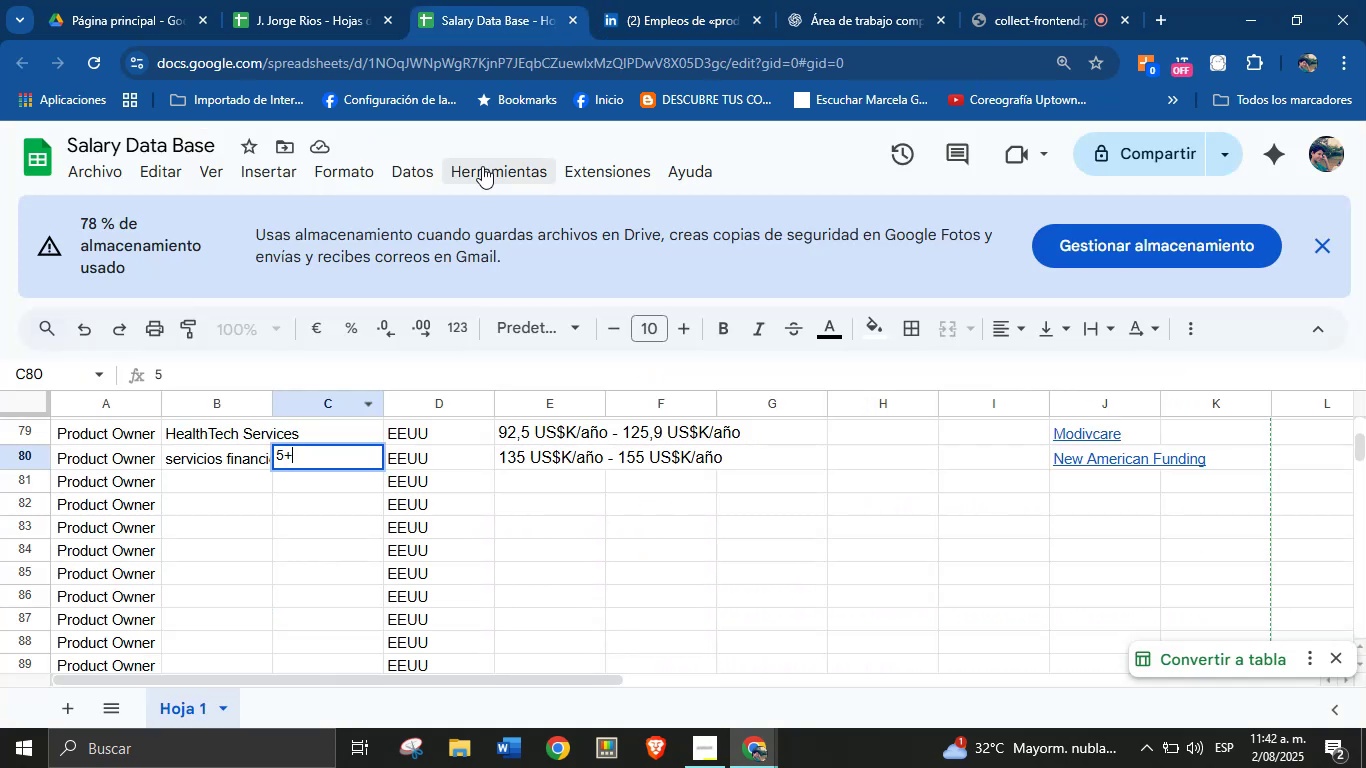 
key(Enter)
 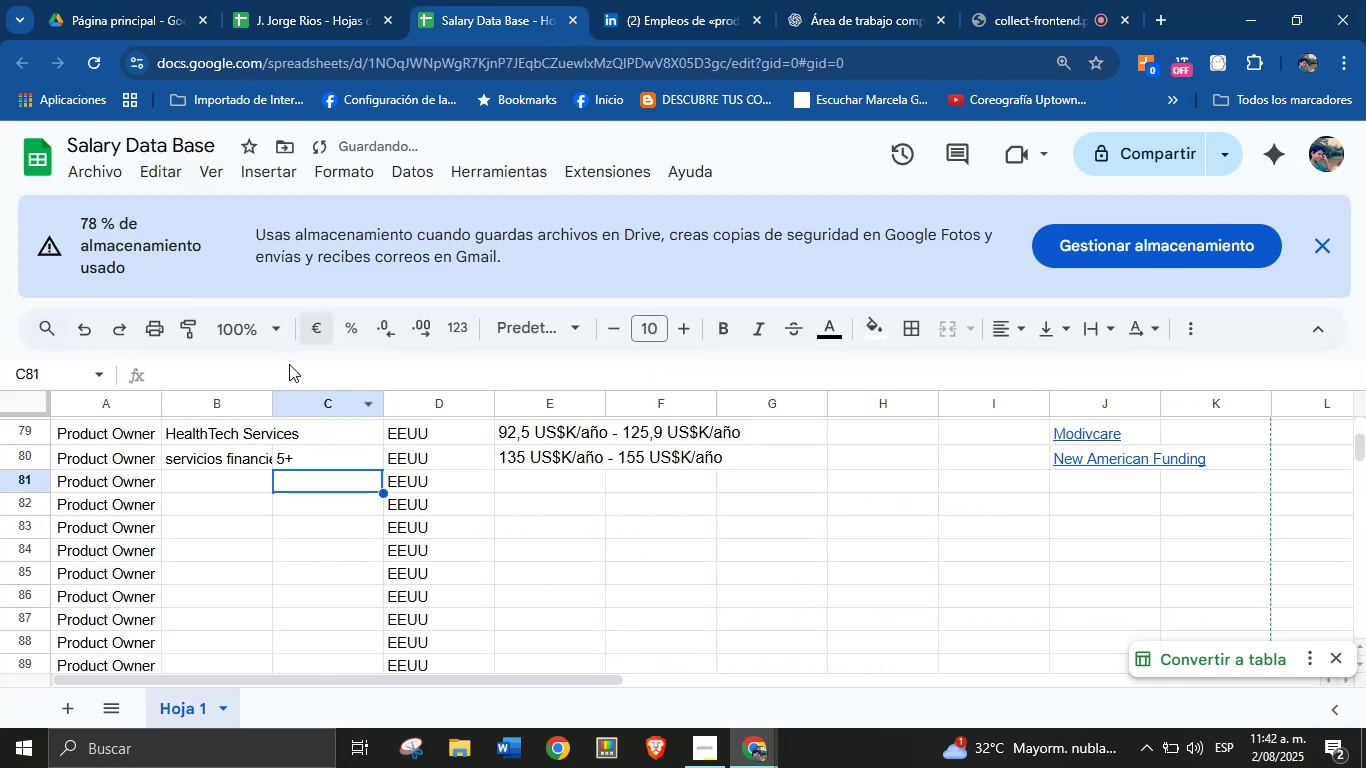 
left_click([242, 485])
 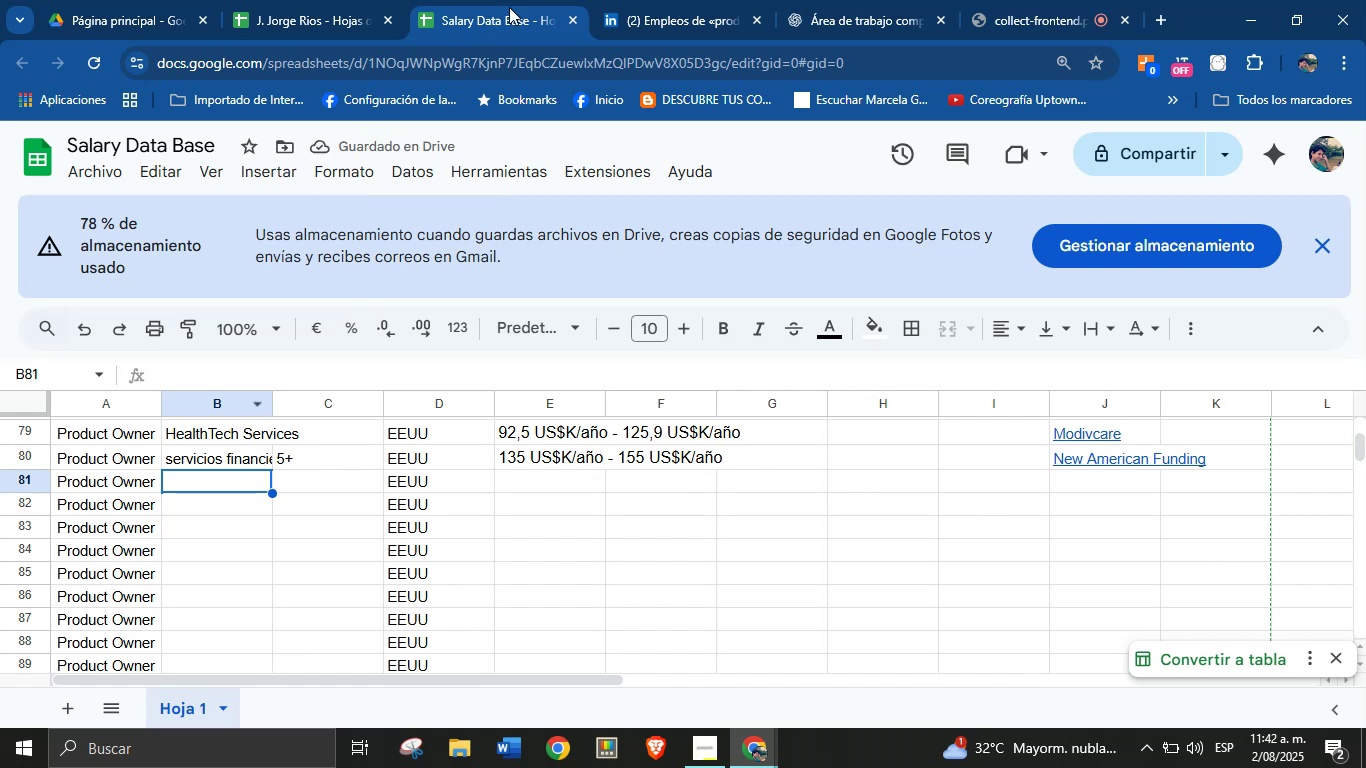 
left_click([654, 0])
 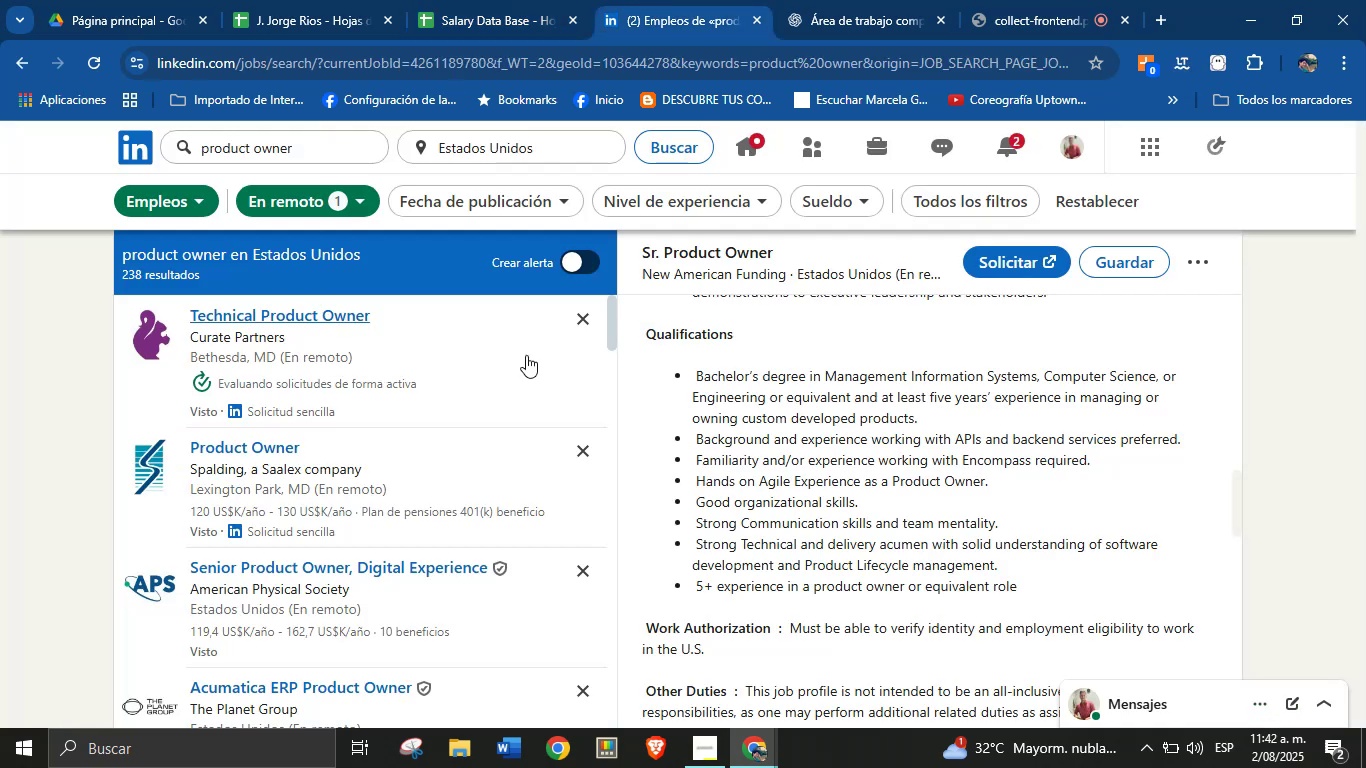 
scroll: coordinate [361, 467], scroll_direction: down, amount: 2.0
 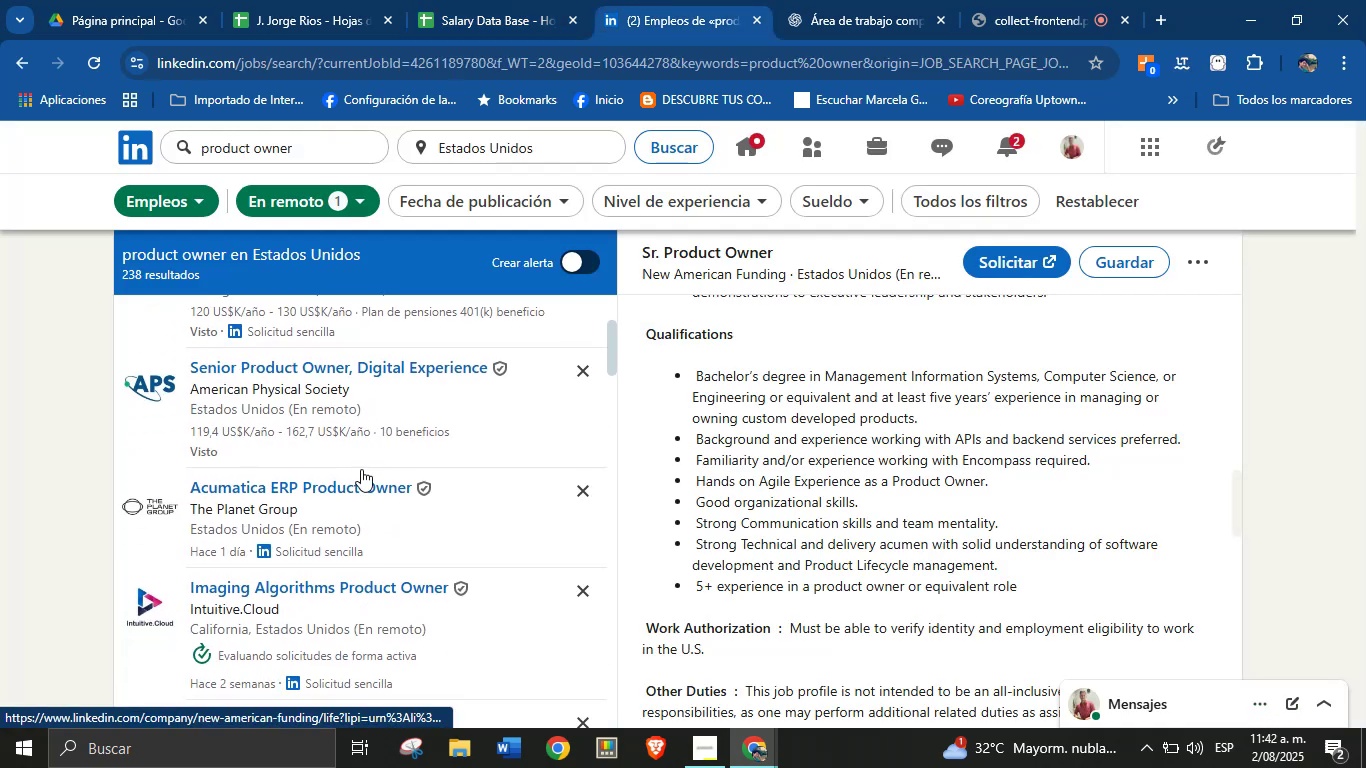 
scroll: coordinate [792, 533], scroll_direction: up, amount: 32.0
 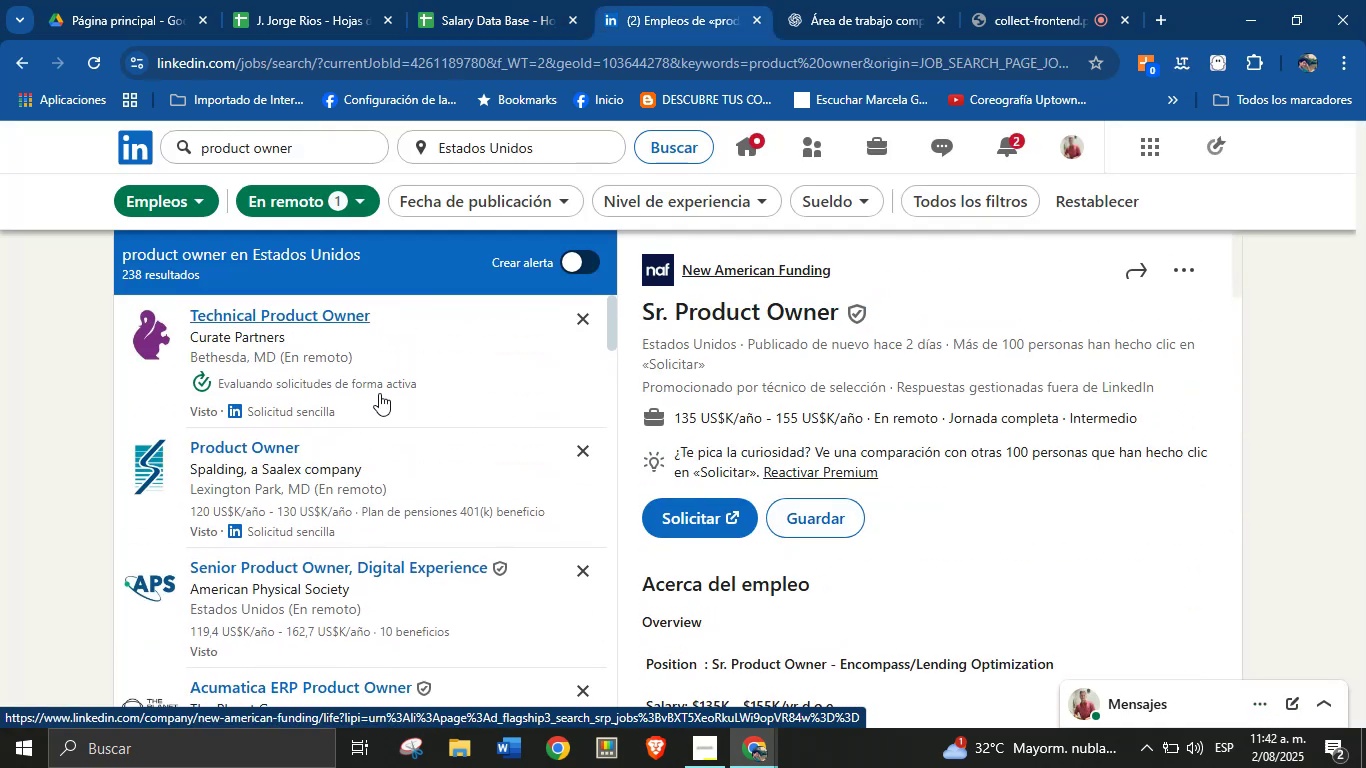 
scroll: coordinate [332, 449], scroll_direction: down, amount: 32.0
 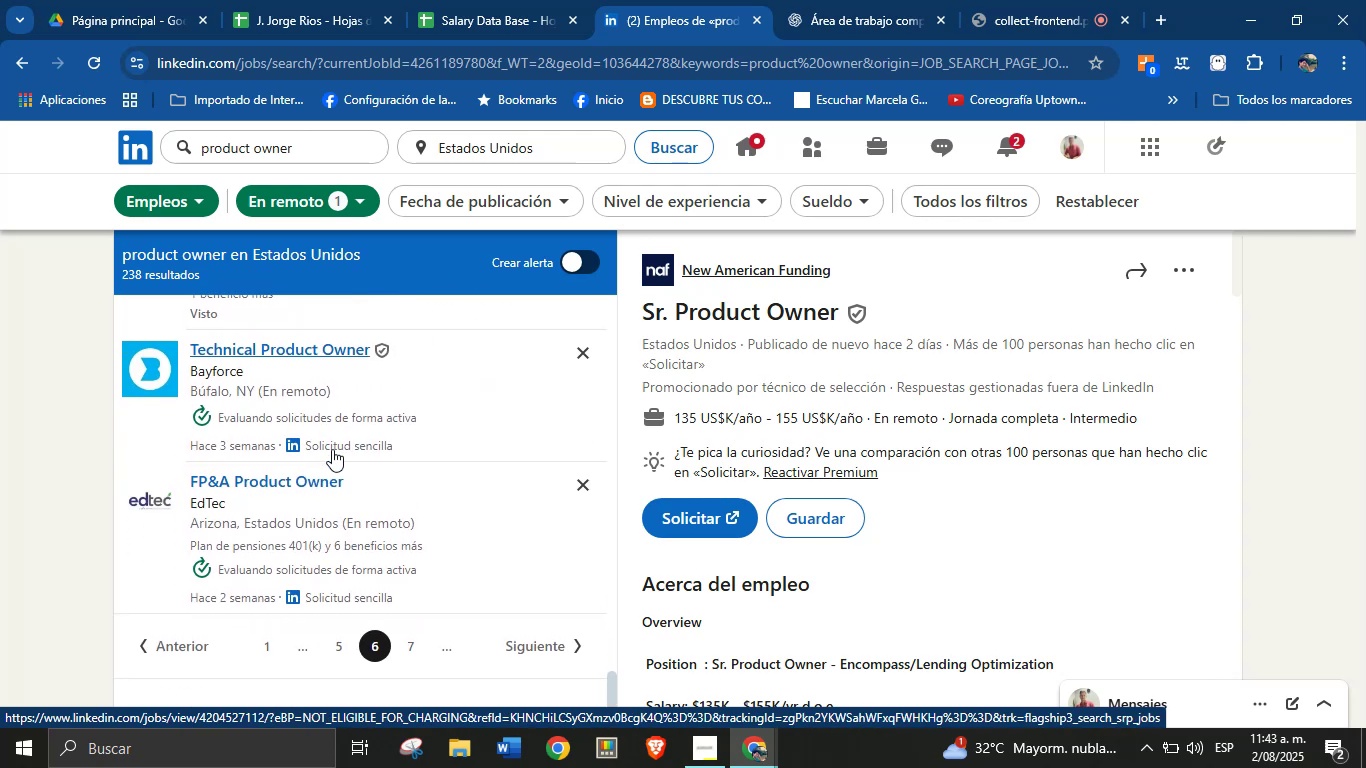 
scroll: coordinate [394, 451], scroll_direction: down, amount: 12.0
 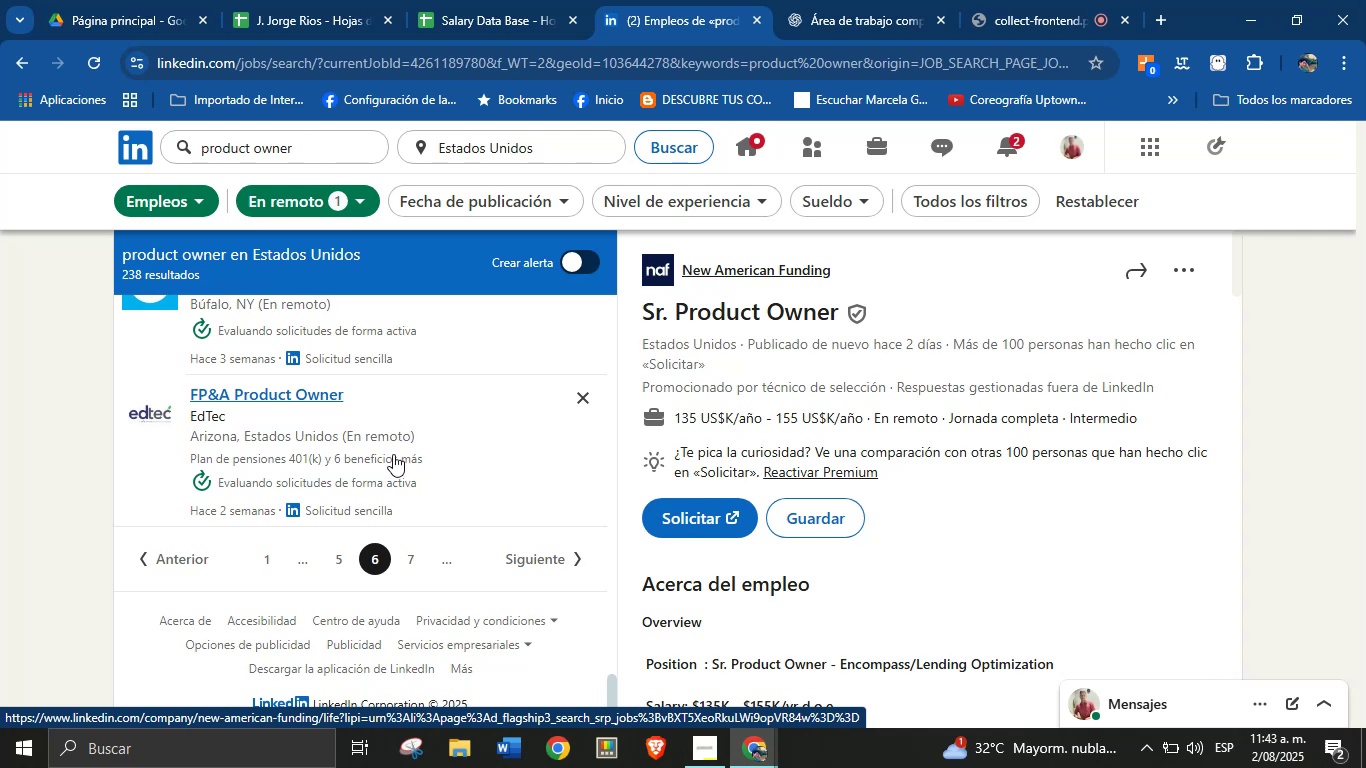 
scroll: coordinate [318, 477], scroll_direction: up, amount: 3.0
 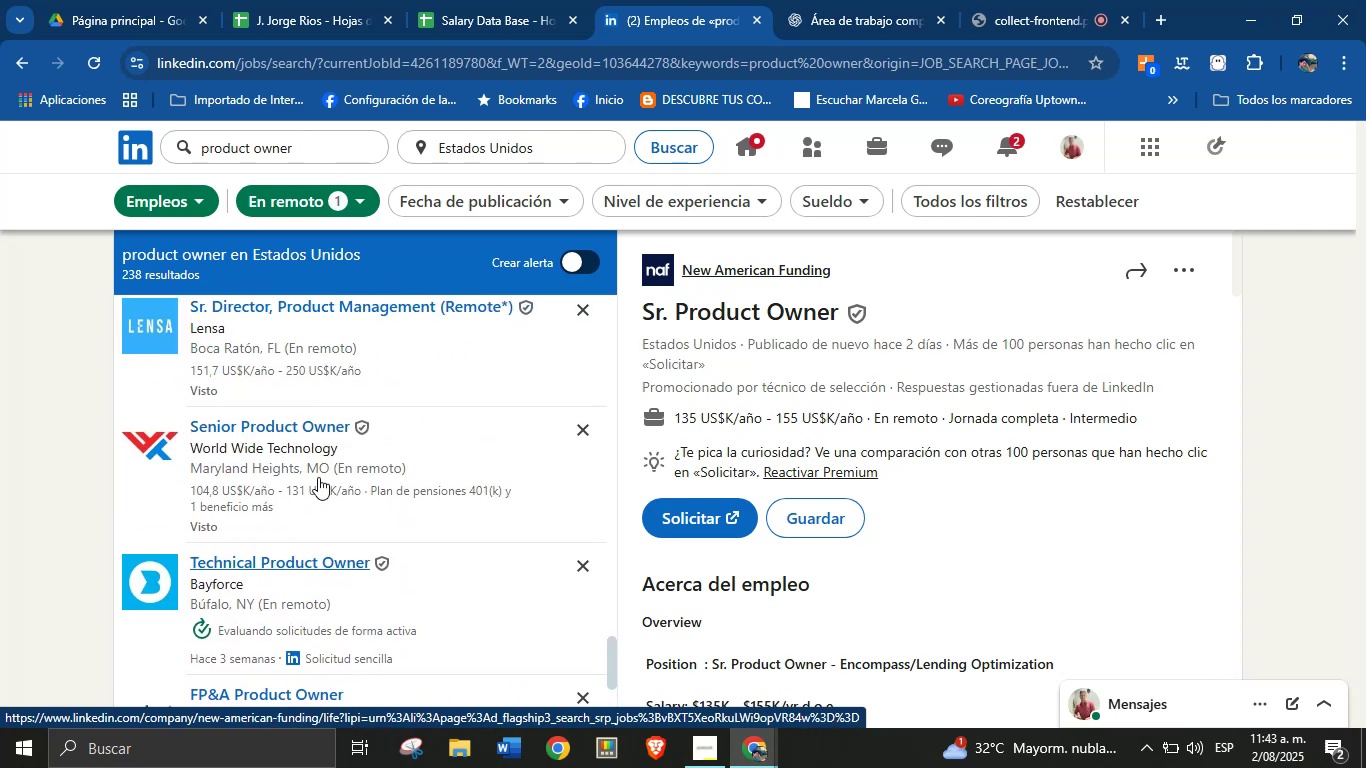 
scroll: coordinate [368, 463], scroll_direction: down, amount: 6.0
 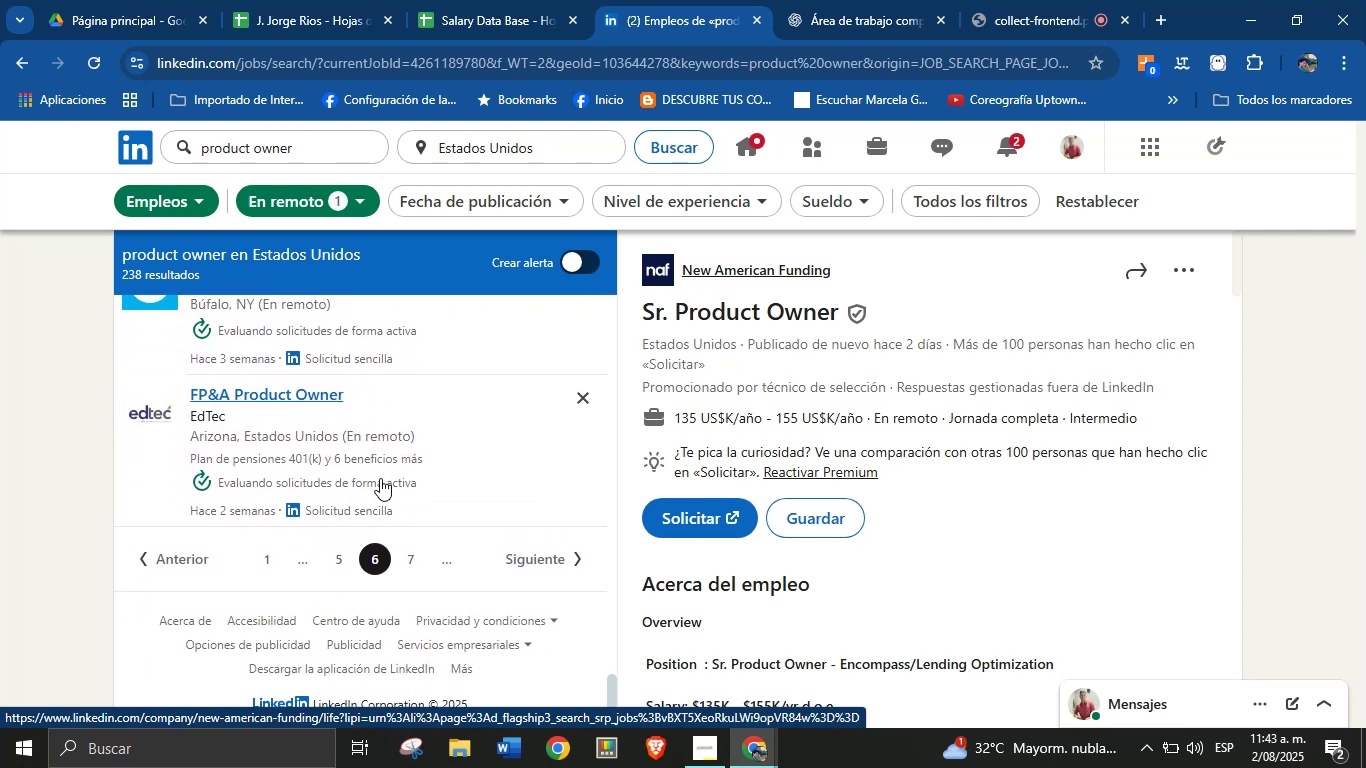 
scroll: coordinate [381, 478], scroll_direction: up, amount: 2.0
 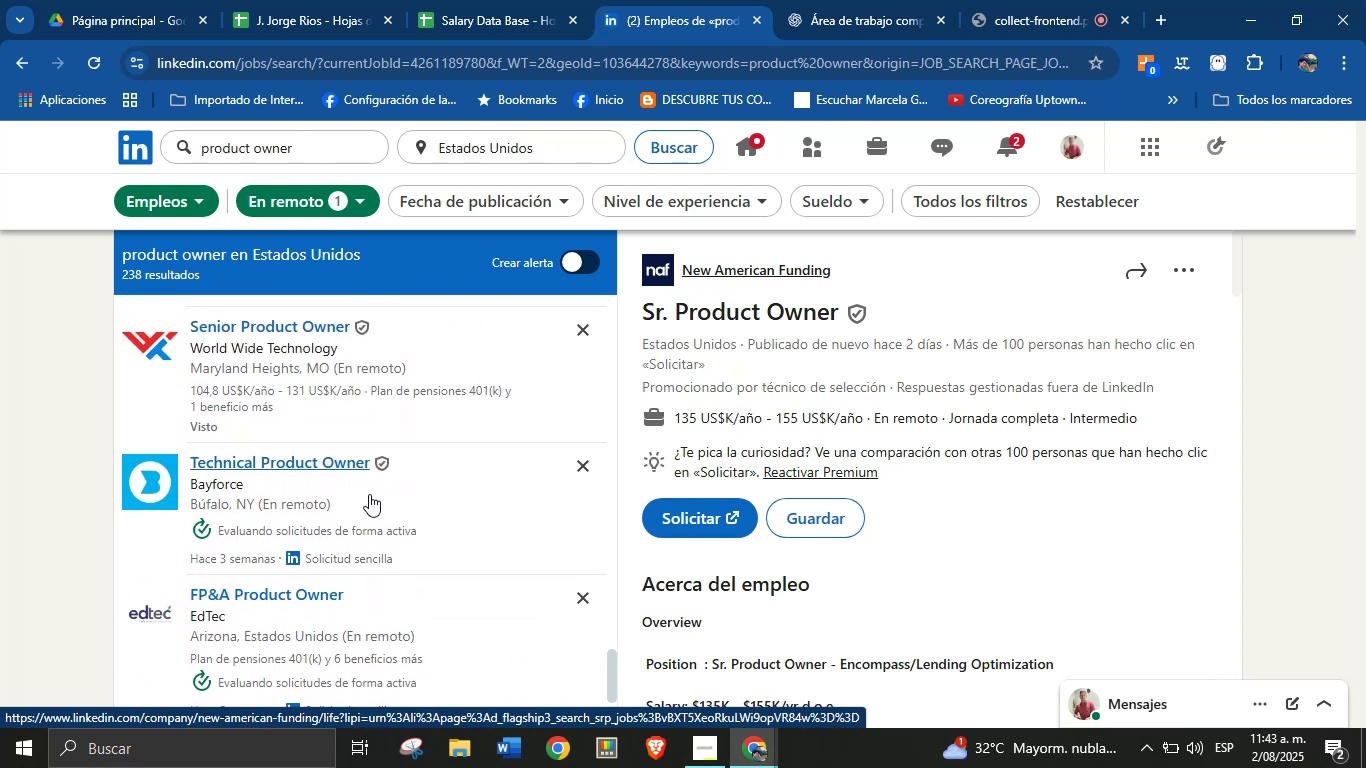 
scroll: coordinate [385, 484], scroll_direction: down, amount: 2.0
 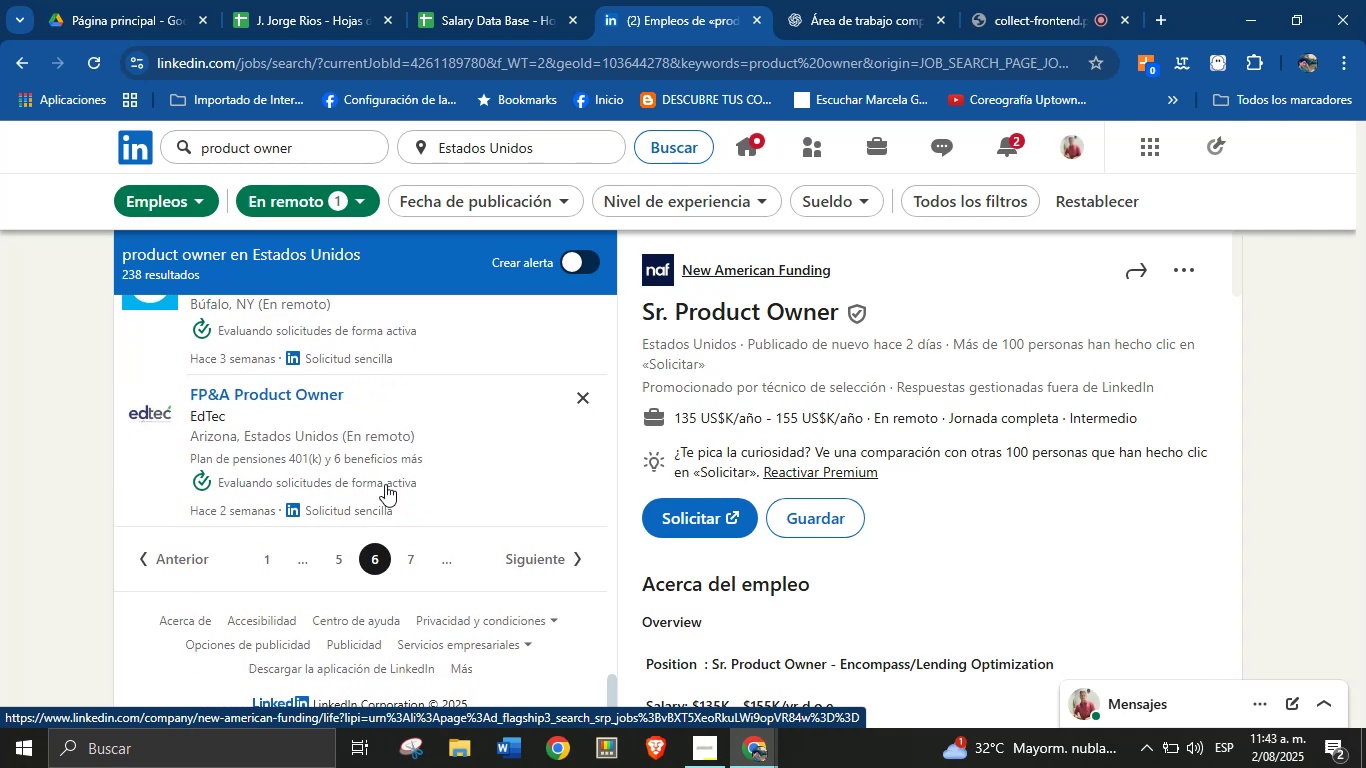 
scroll: coordinate [413, 509], scroll_direction: up, amount: 3.0
 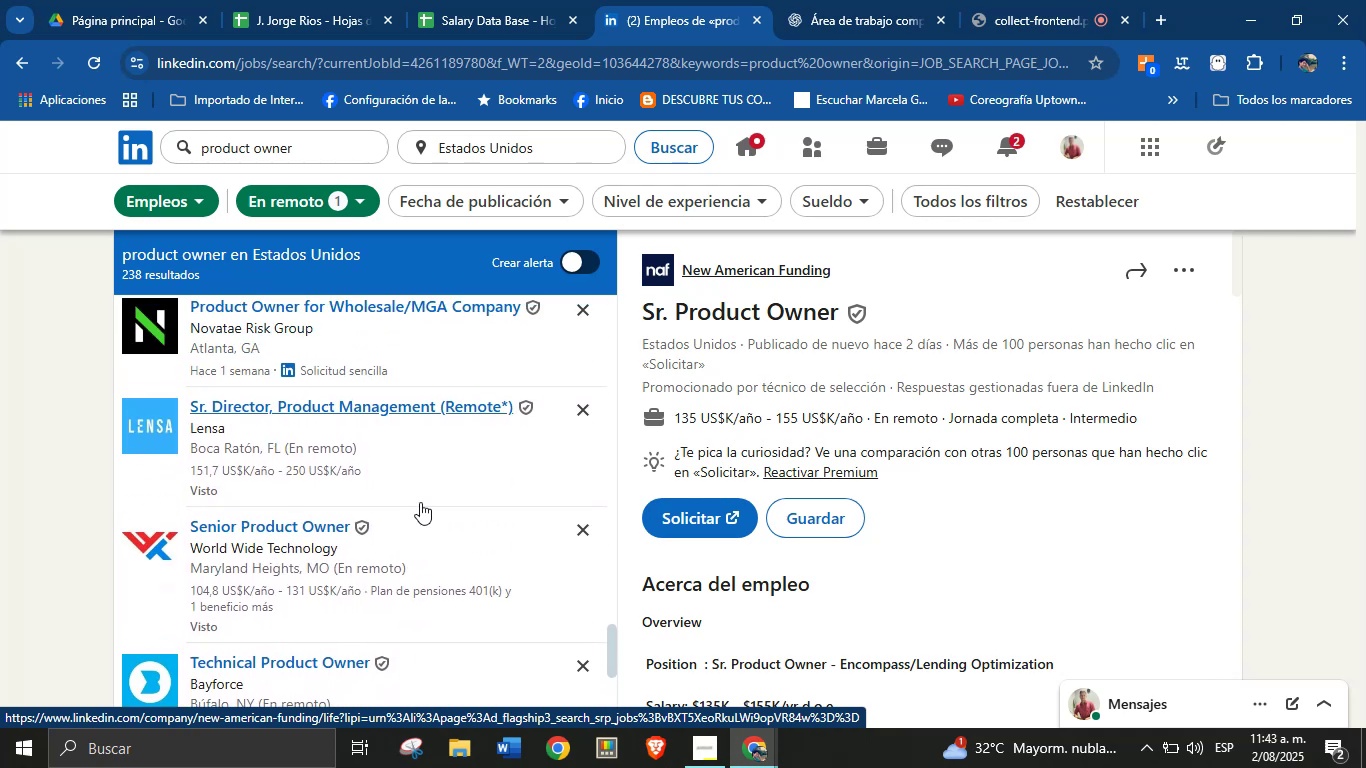 
scroll: coordinate [415, 542], scroll_direction: down, amount: 3.0
 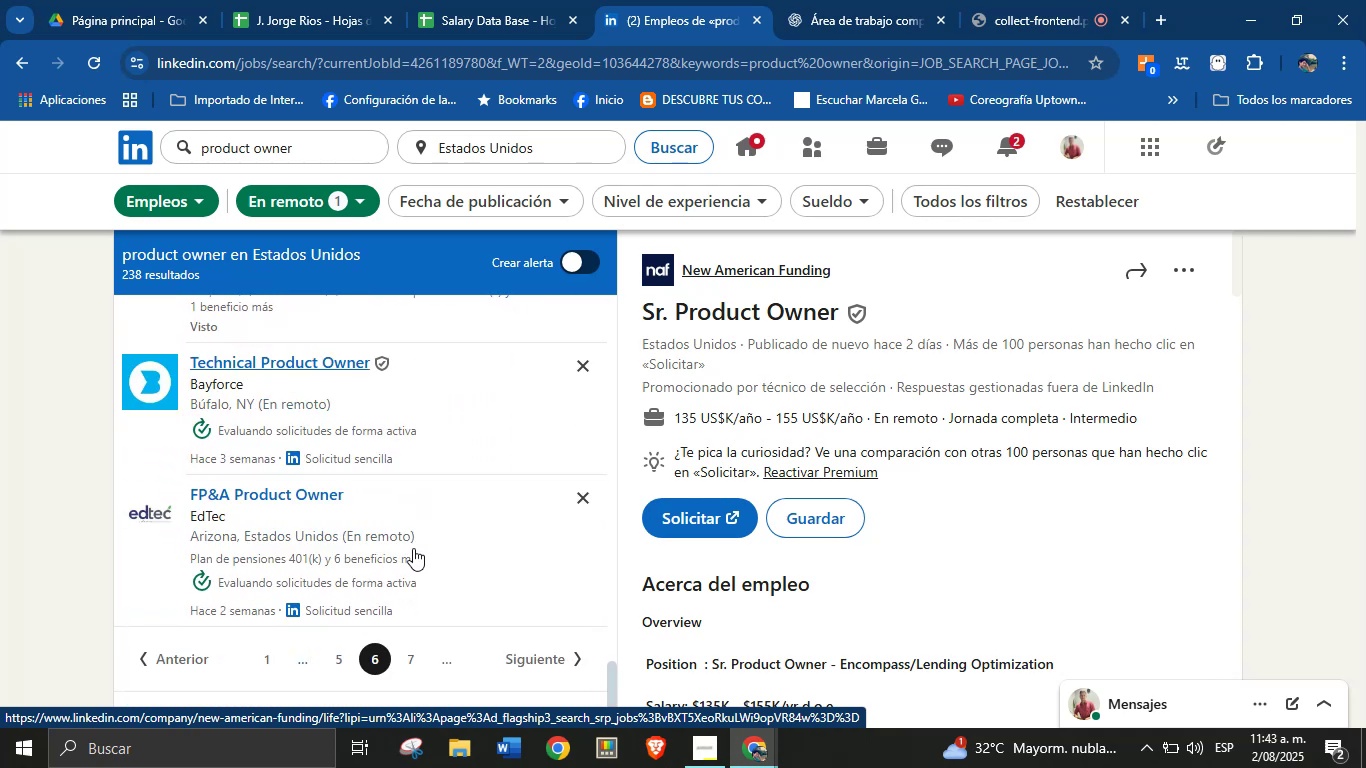 
scroll: coordinate [411, 497], scroll_direction: up, amount: 20.0
 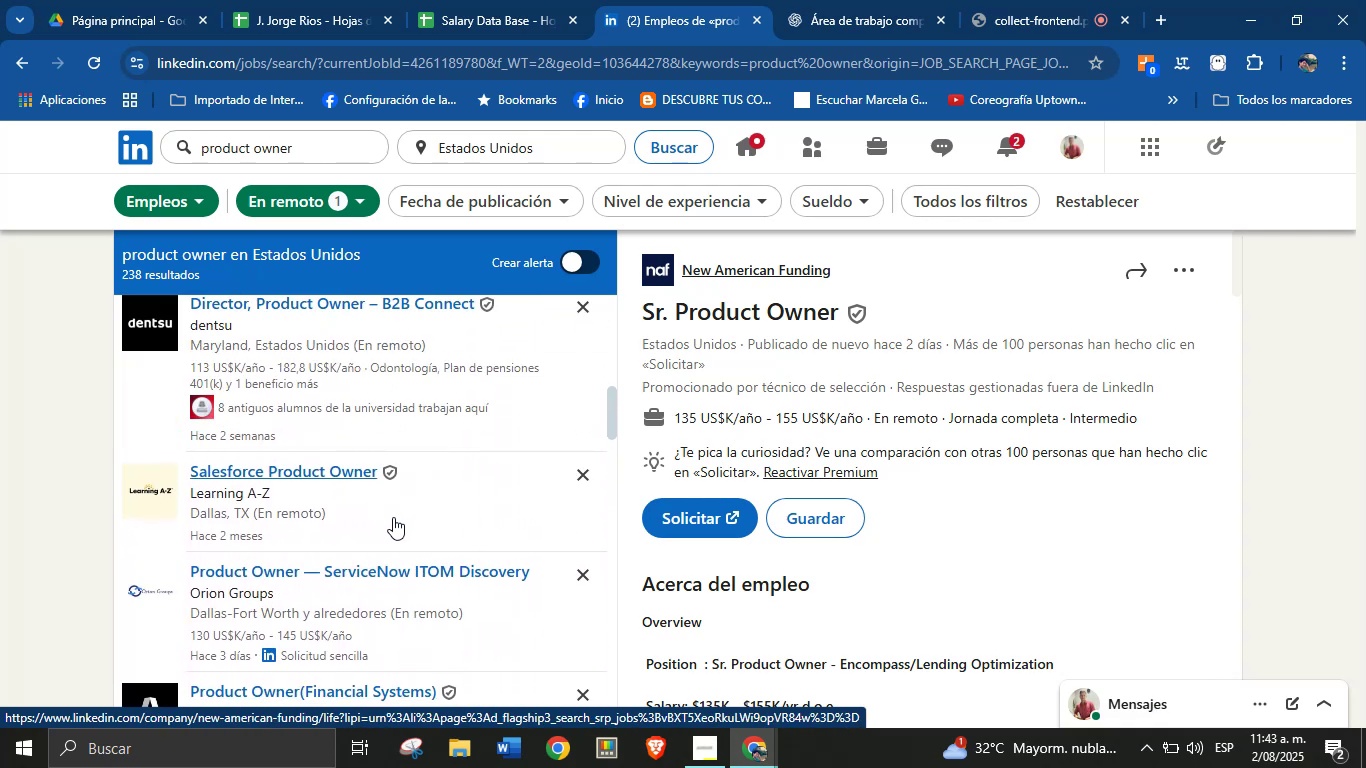 
wait(5.26)
 